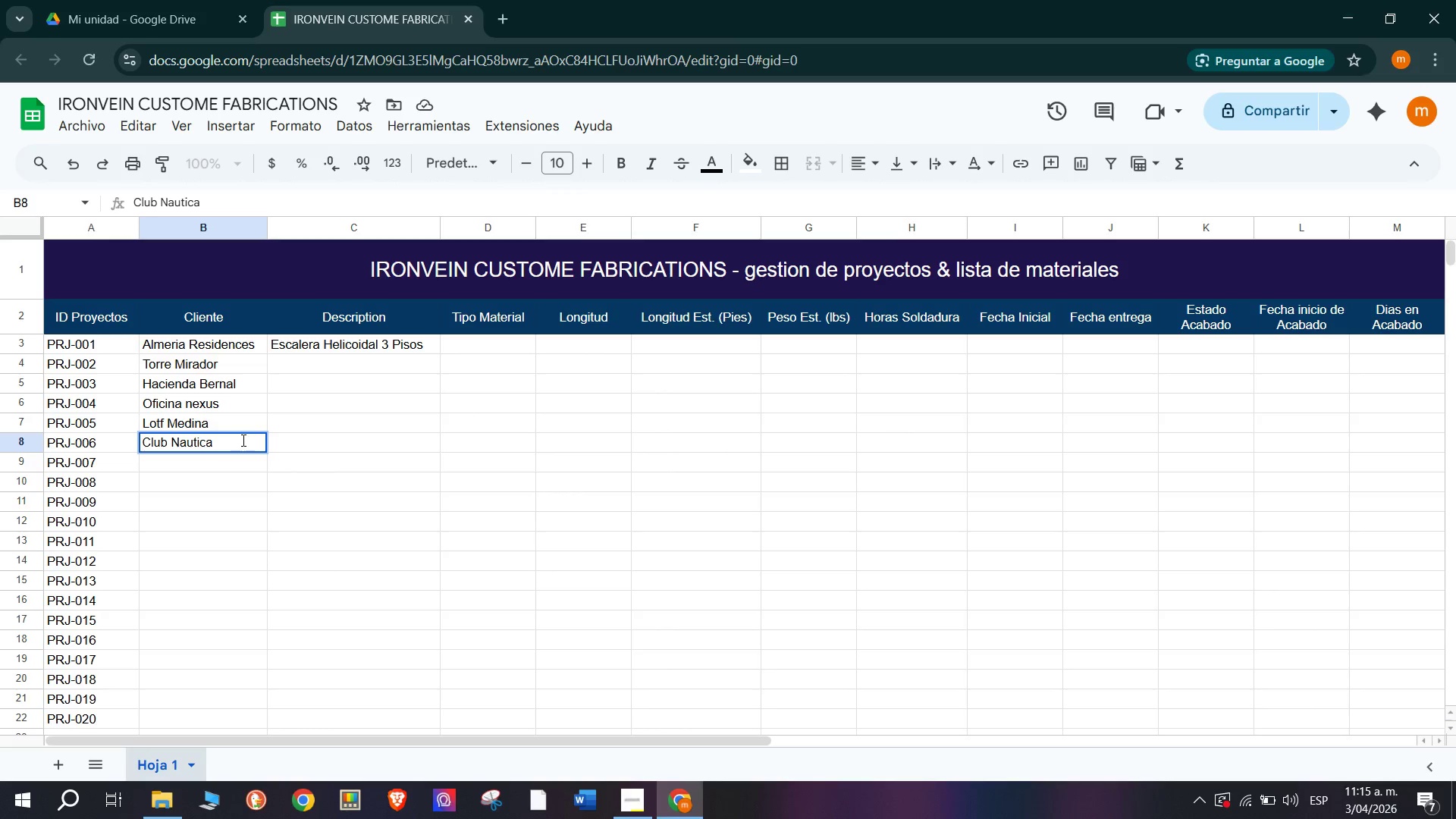 
key(Enter)
 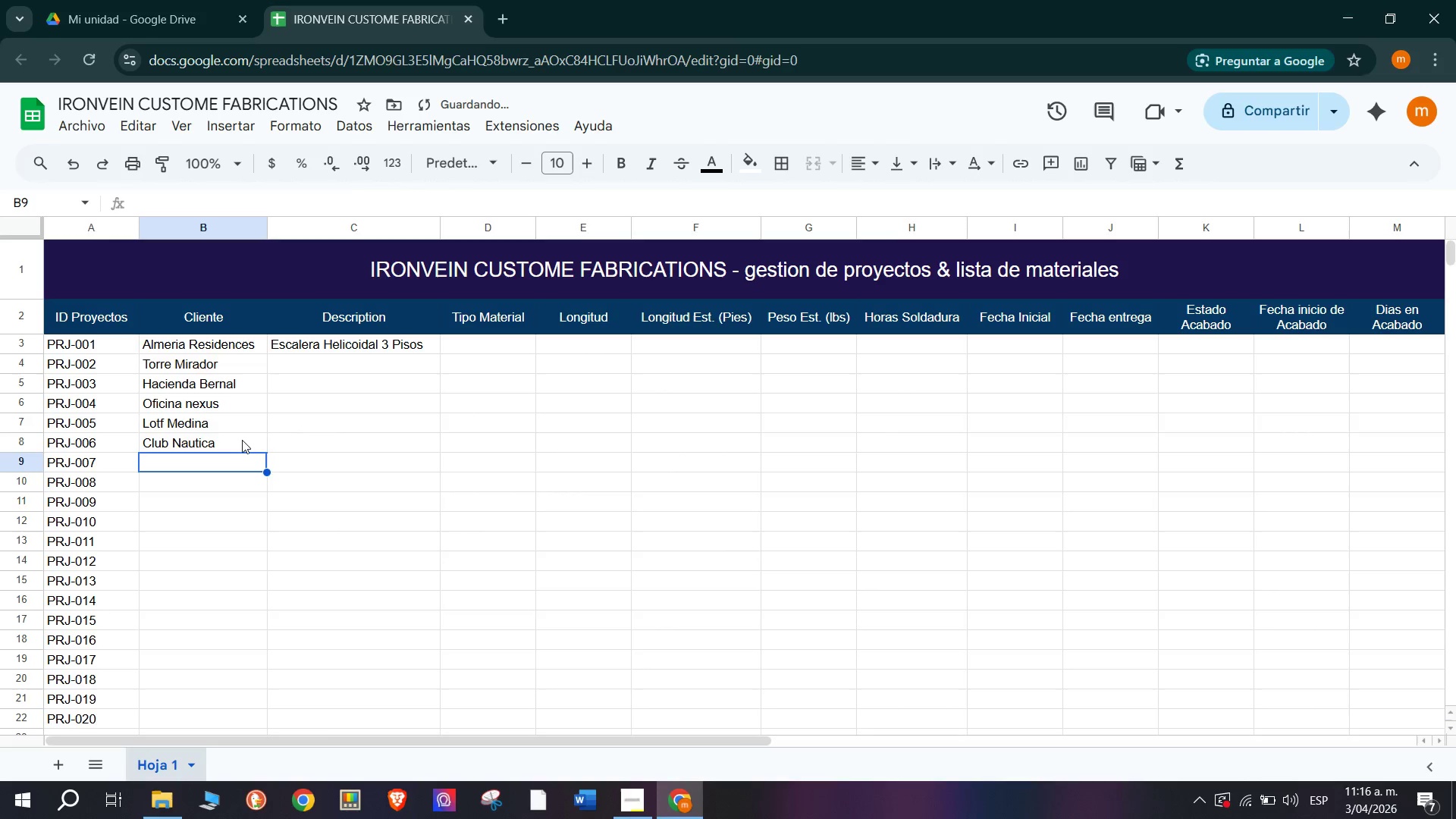 
type(Residencia )
 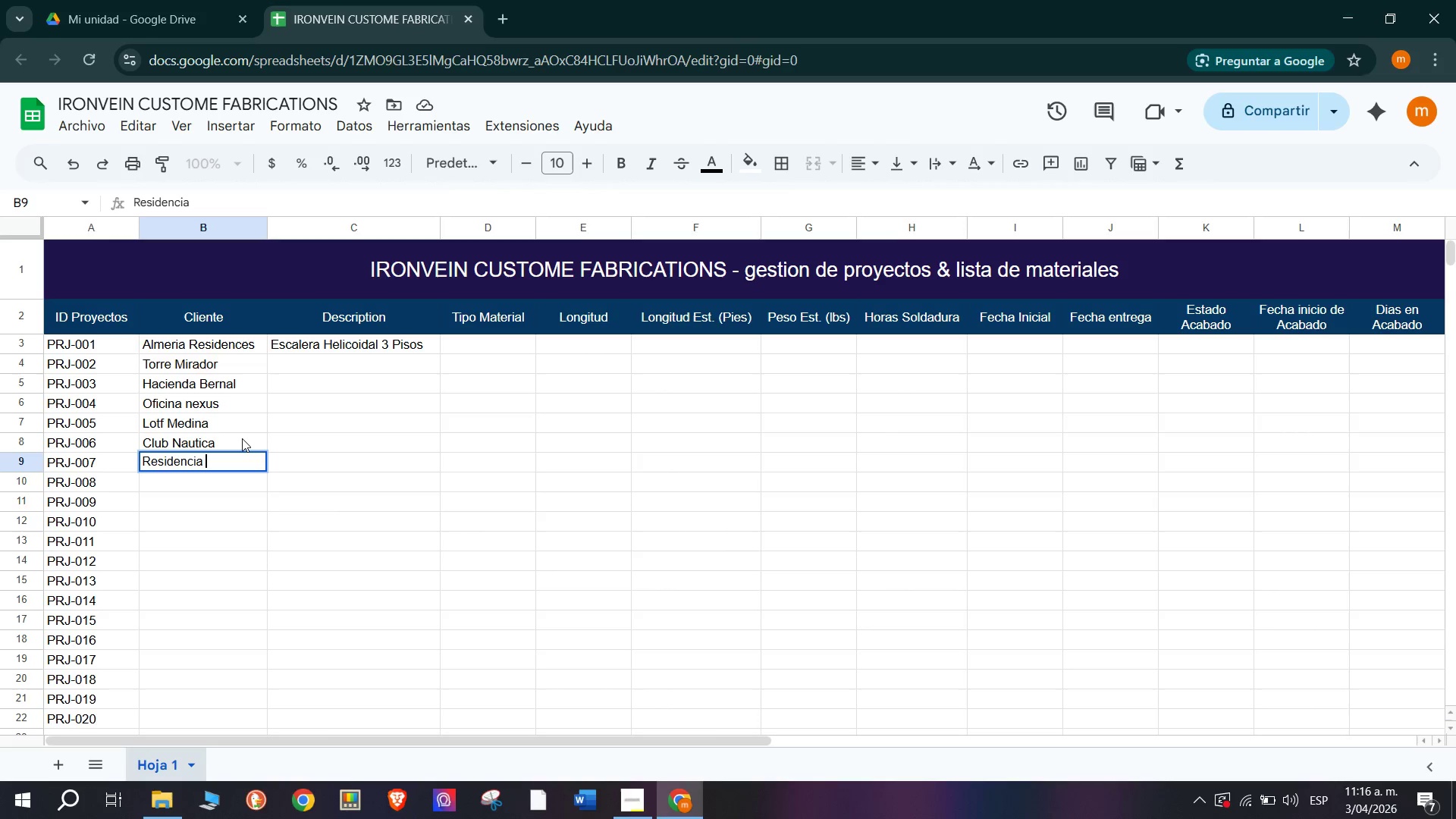 
wait(22.83)
 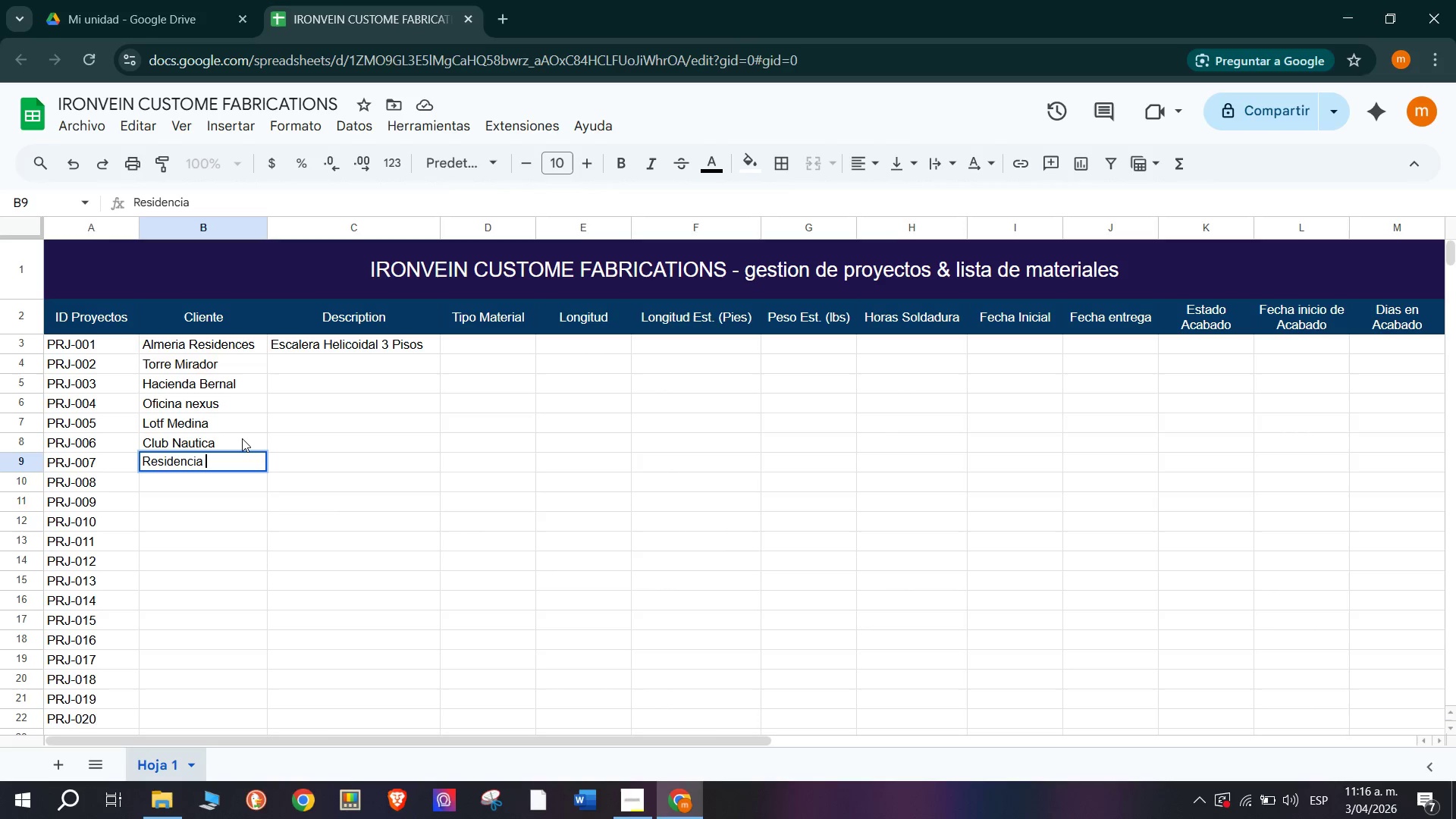 
type(c)
key(Backspace)
type(c)
key(Backspace)
type(Claro)
 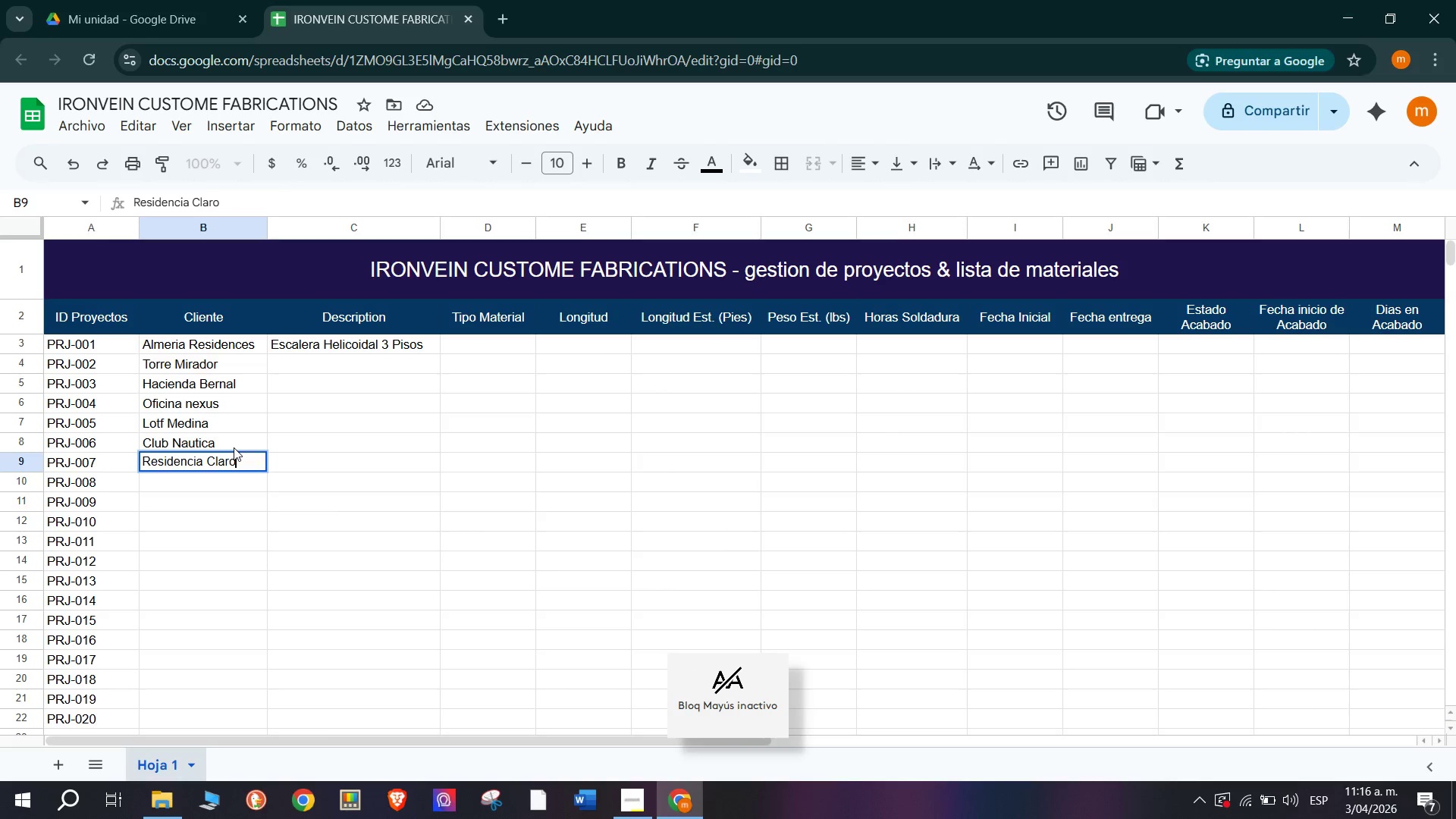 
key(Enter)
 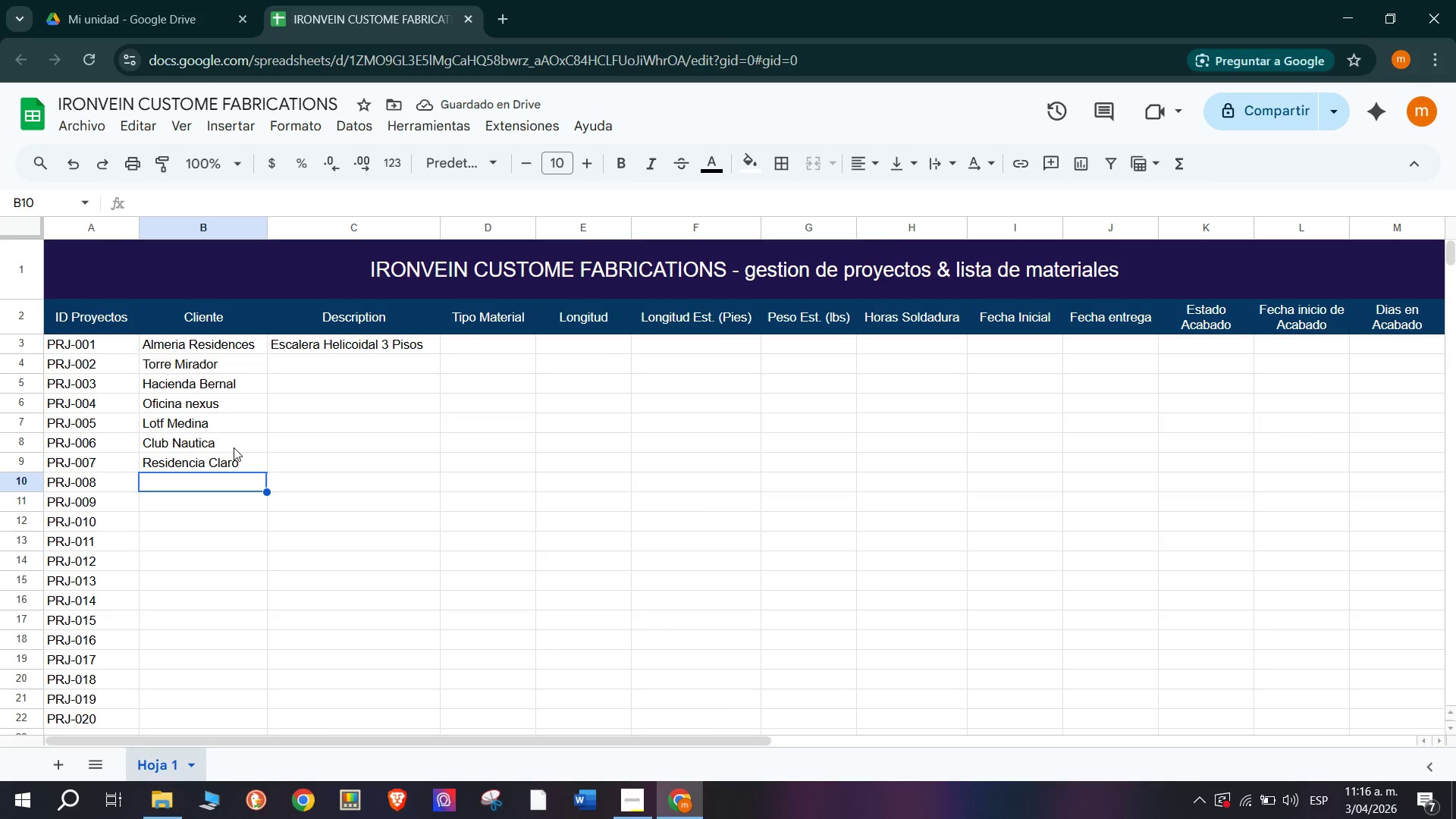 
wait(5.66)
 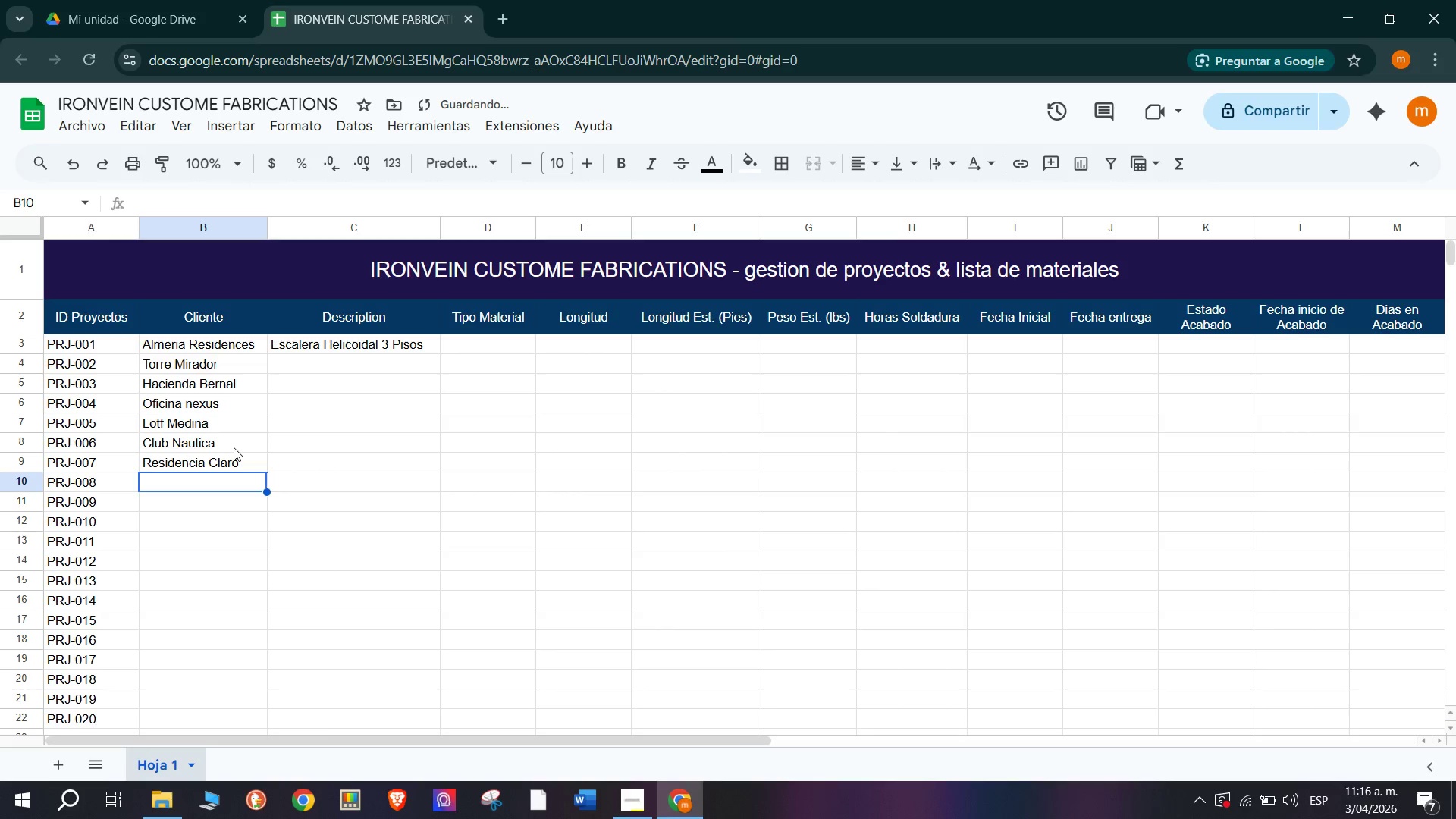 
type(Hotwe)
key(Backspace)
key(Backspace)
type(el Velazques)
 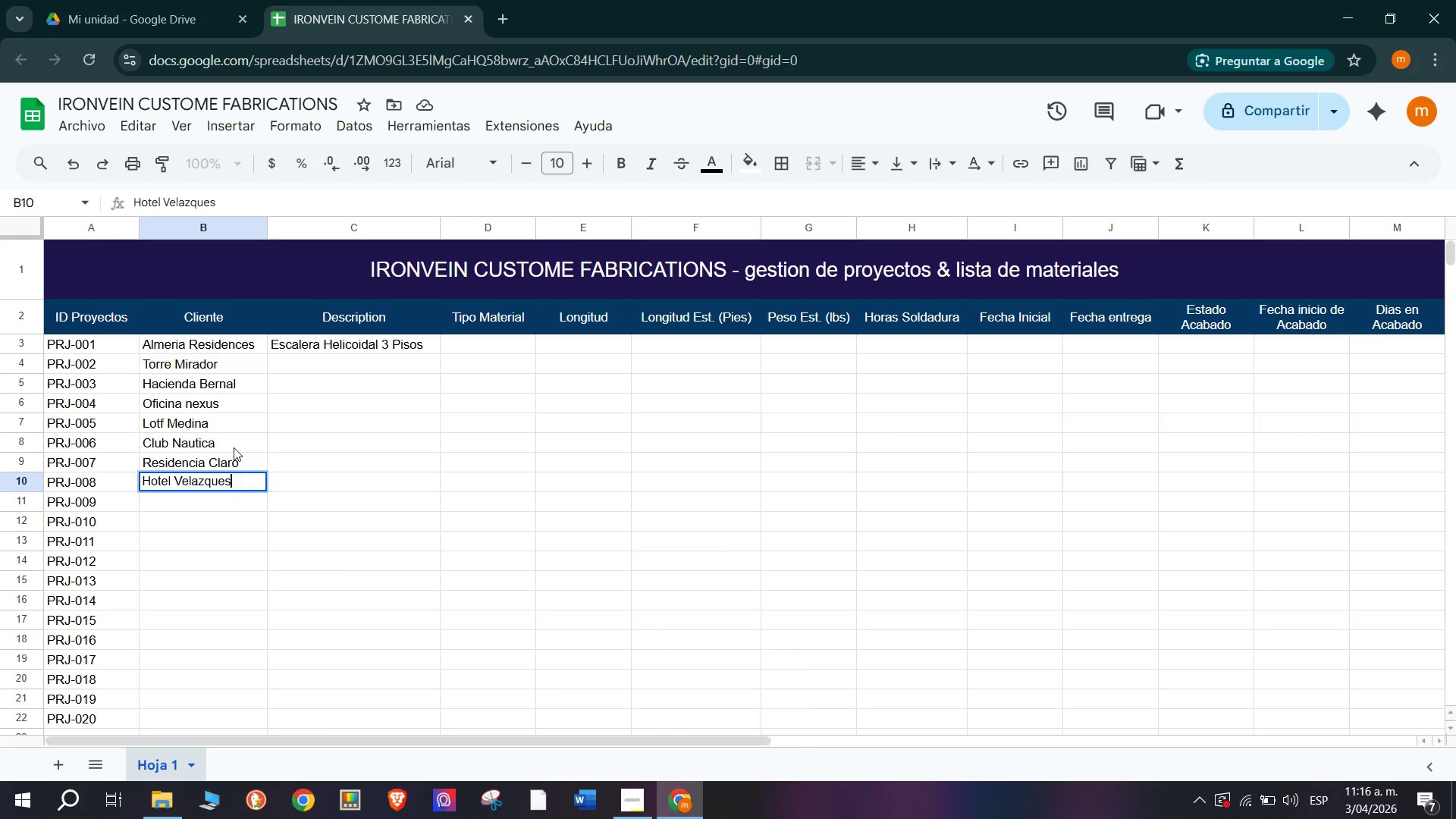 
key(Enter)
 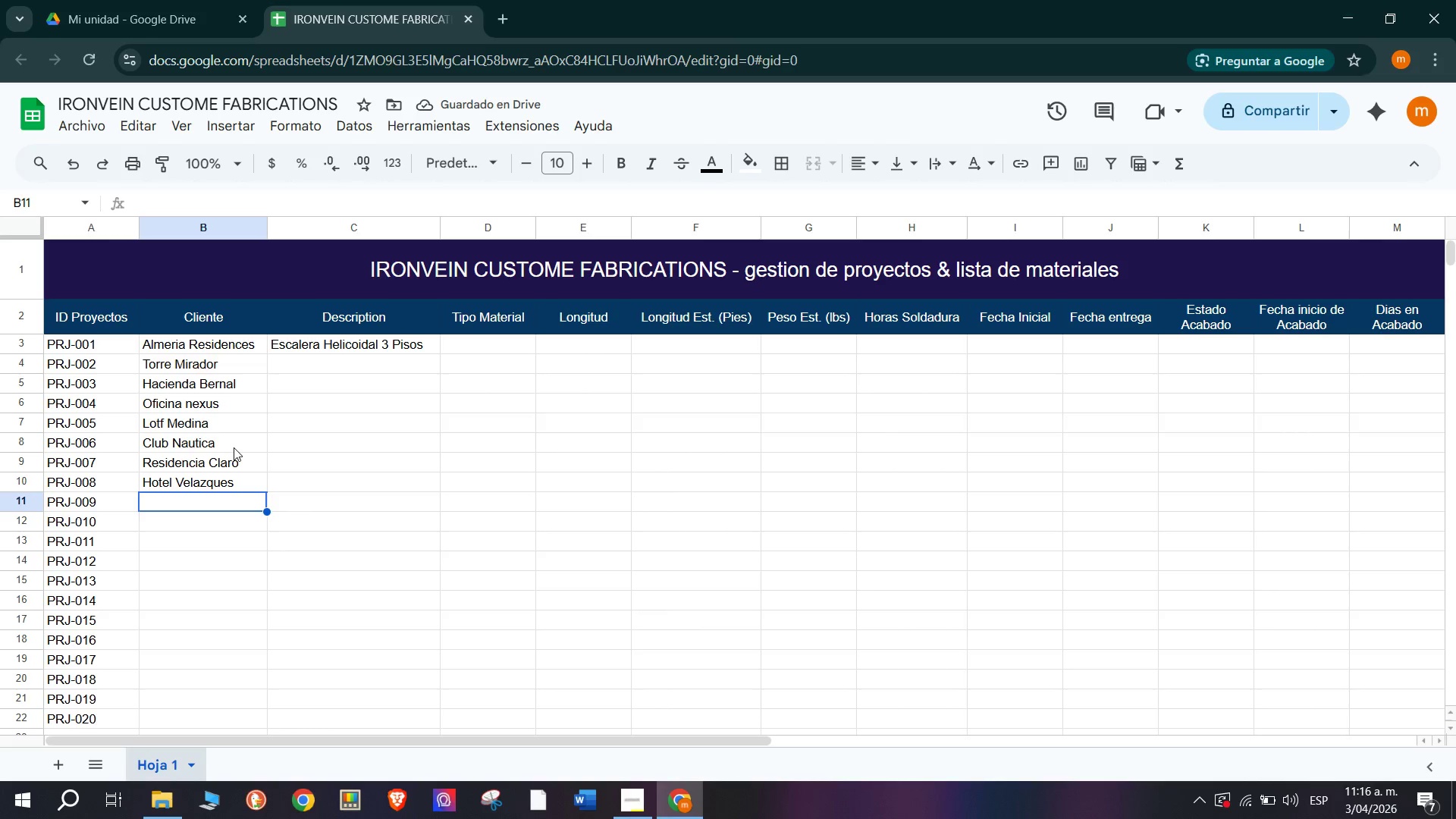 
wait(5.95)
 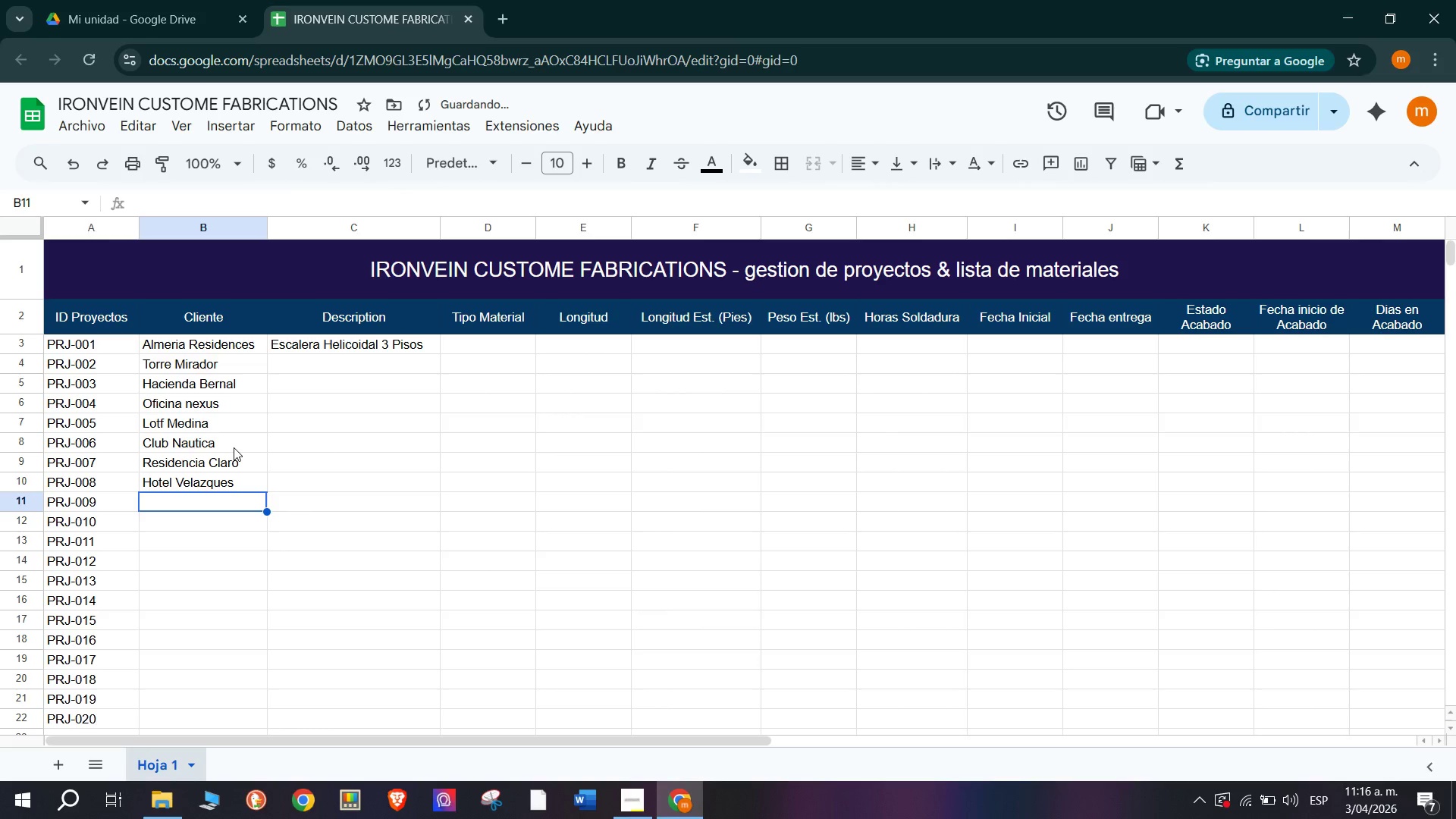 
type(Casa pedroza)
 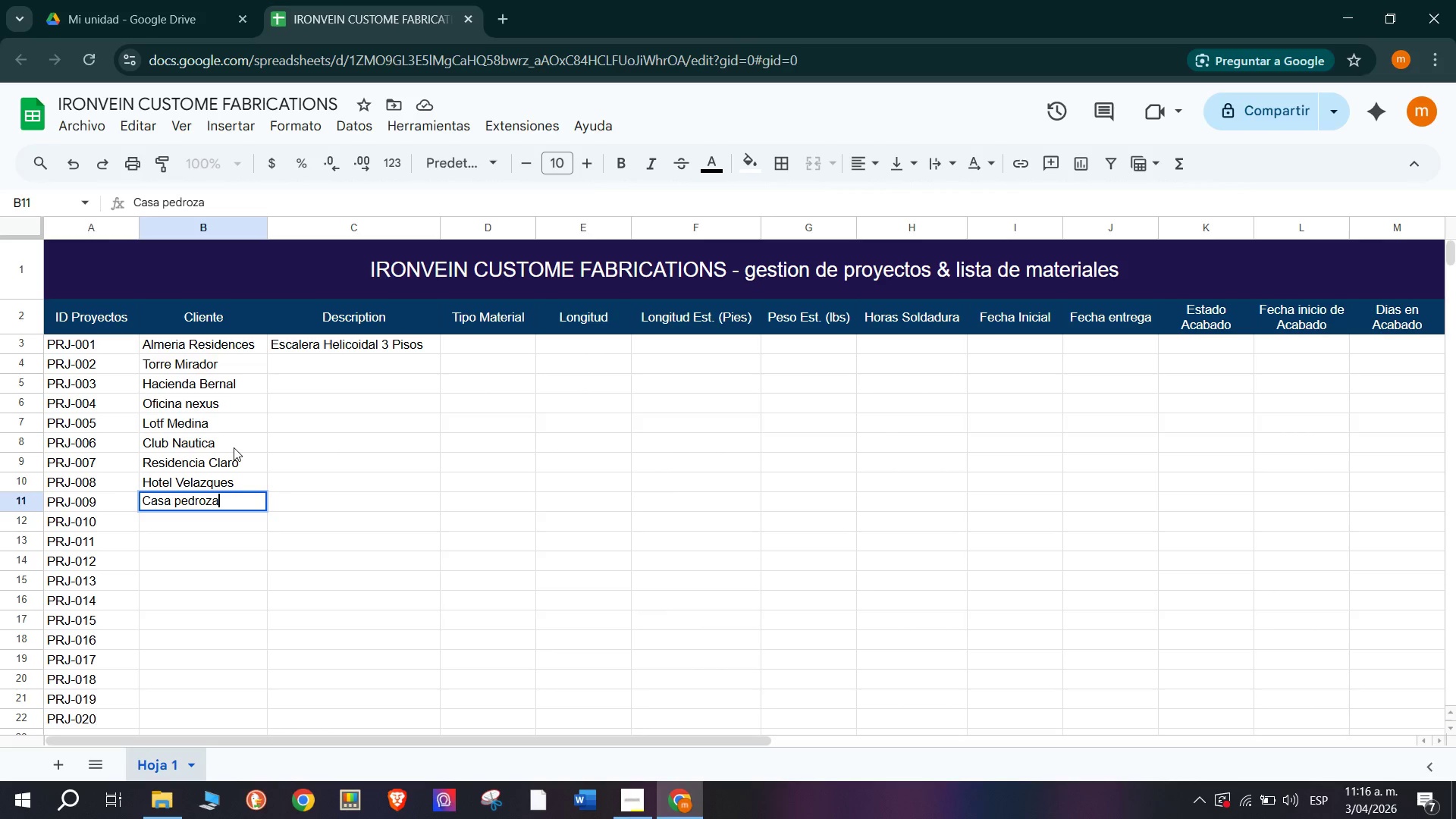 
key(Enter)
 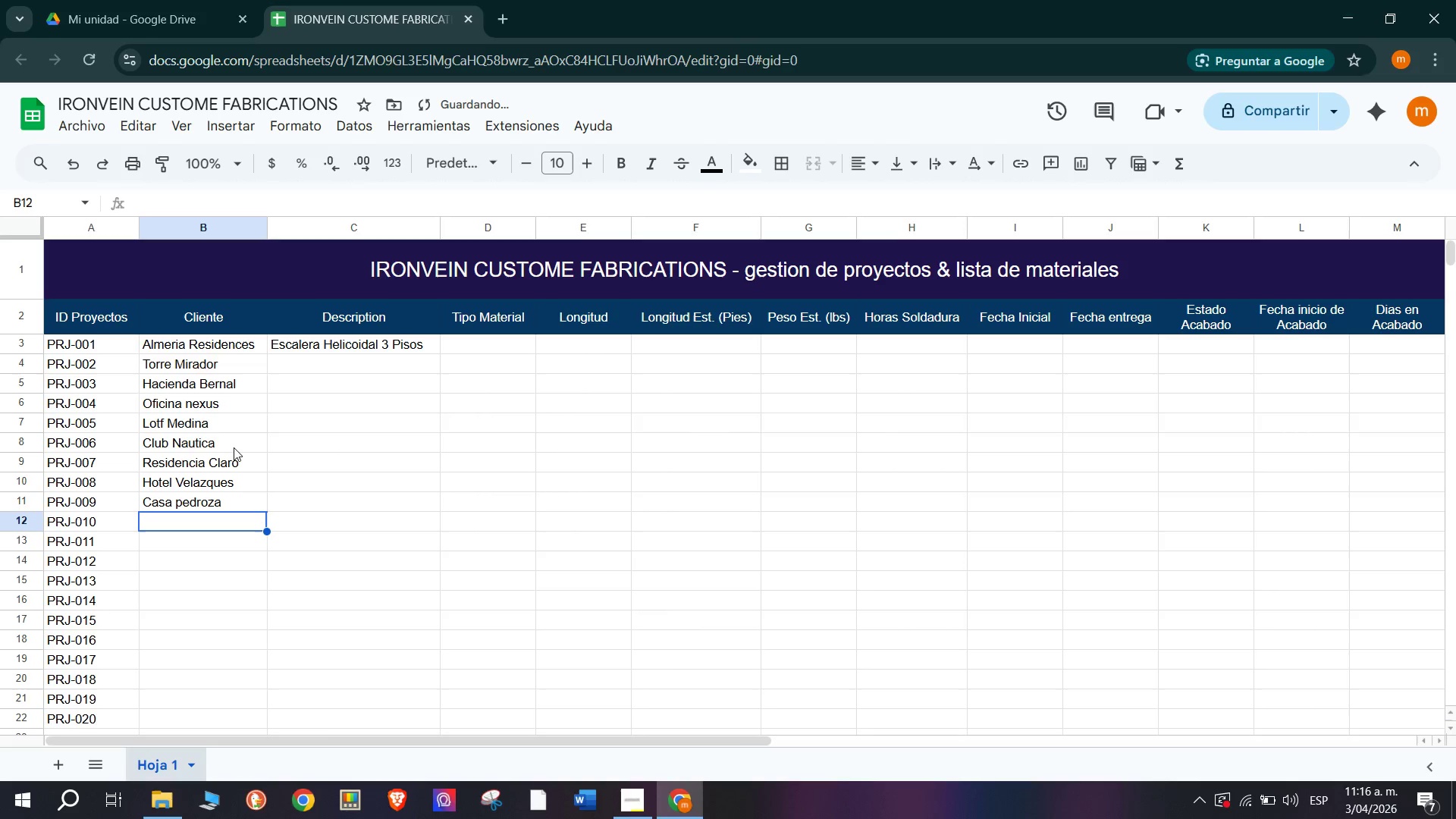 
type(Edificio Forum)
 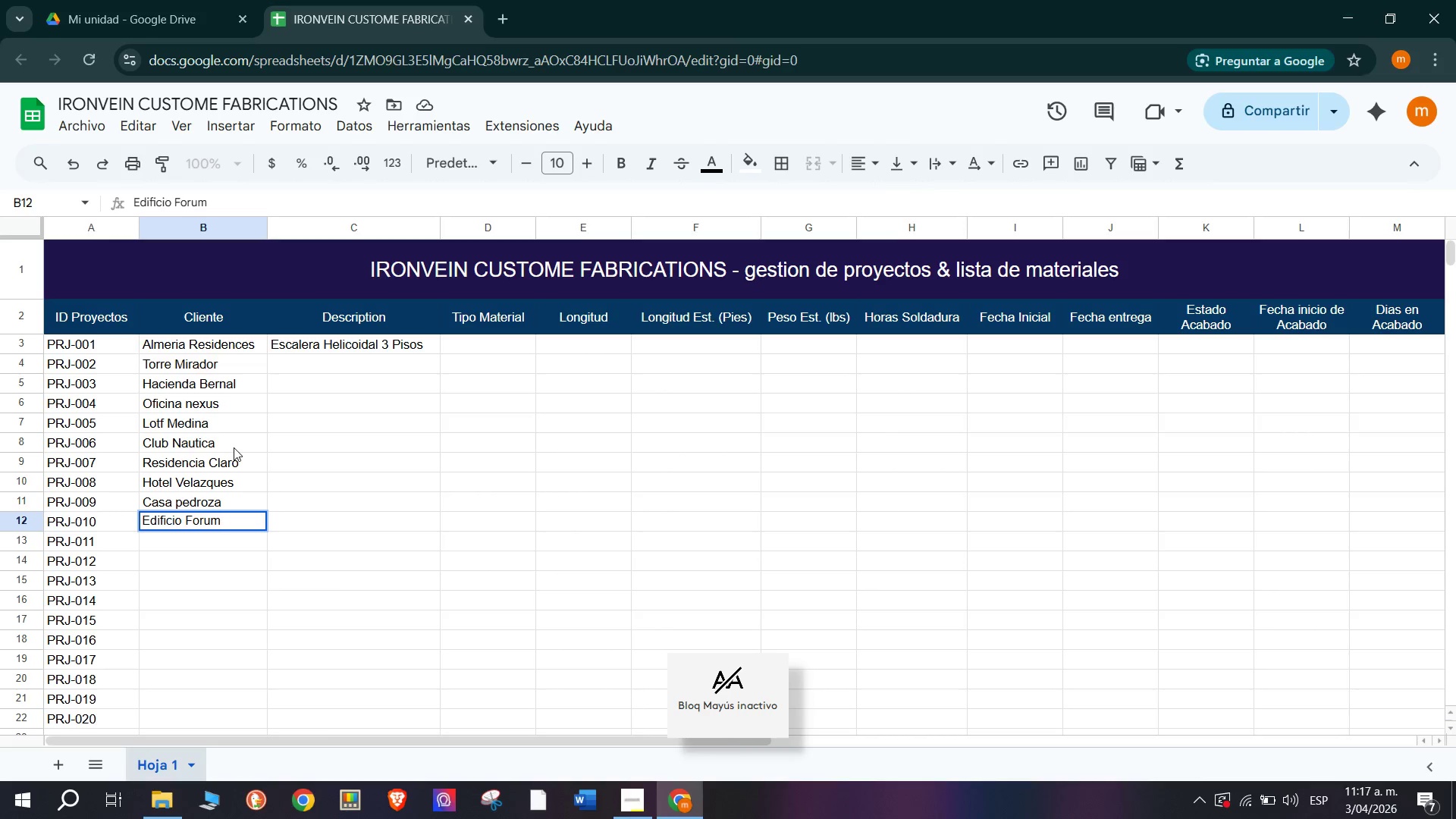 
key(Enter)
 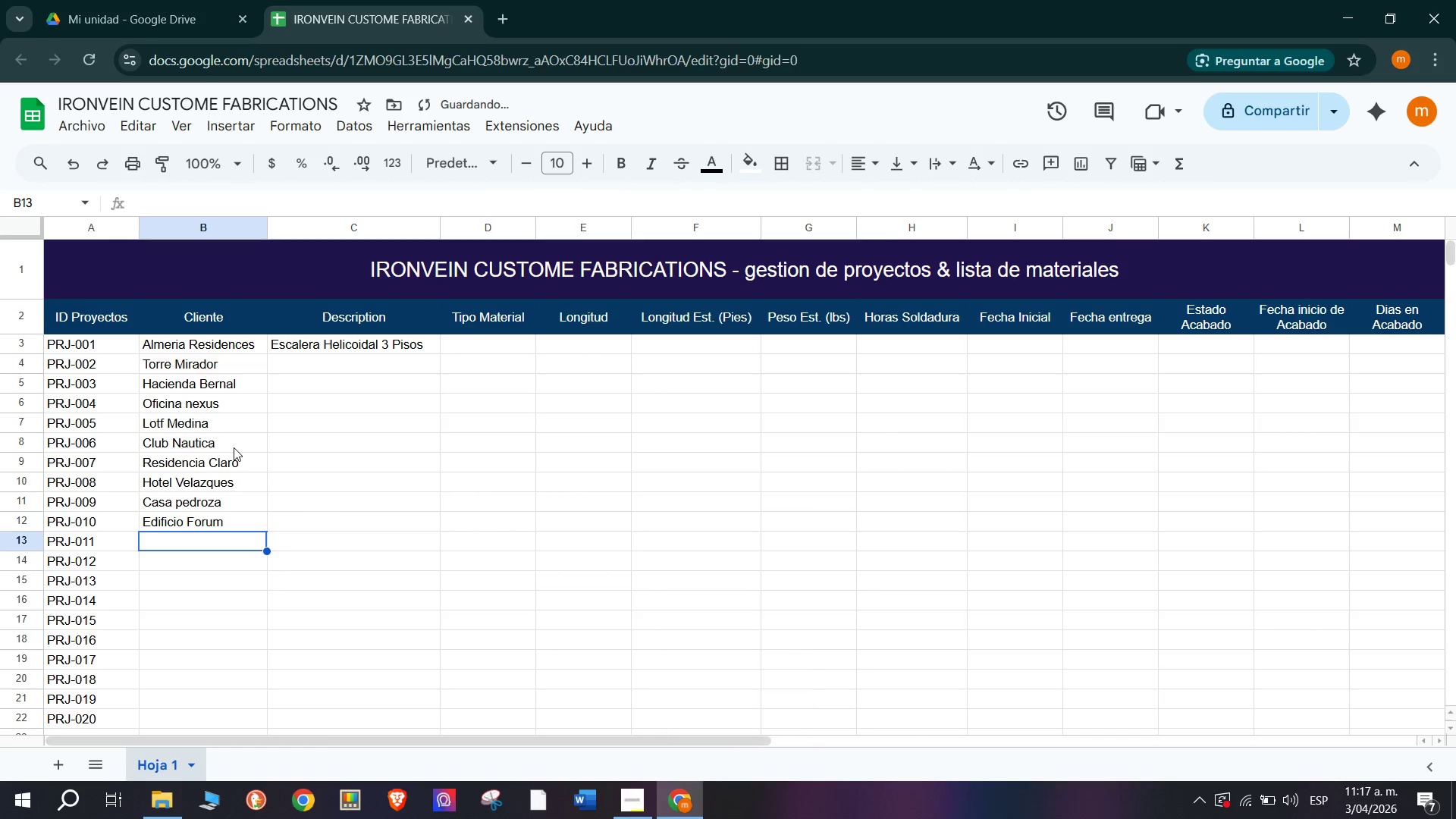 
type(Galeria Artwe)
key(Backspace)
key(Backspace)
type(e Suyr)
key(Backspace)
key(Backspace)
type(r)
 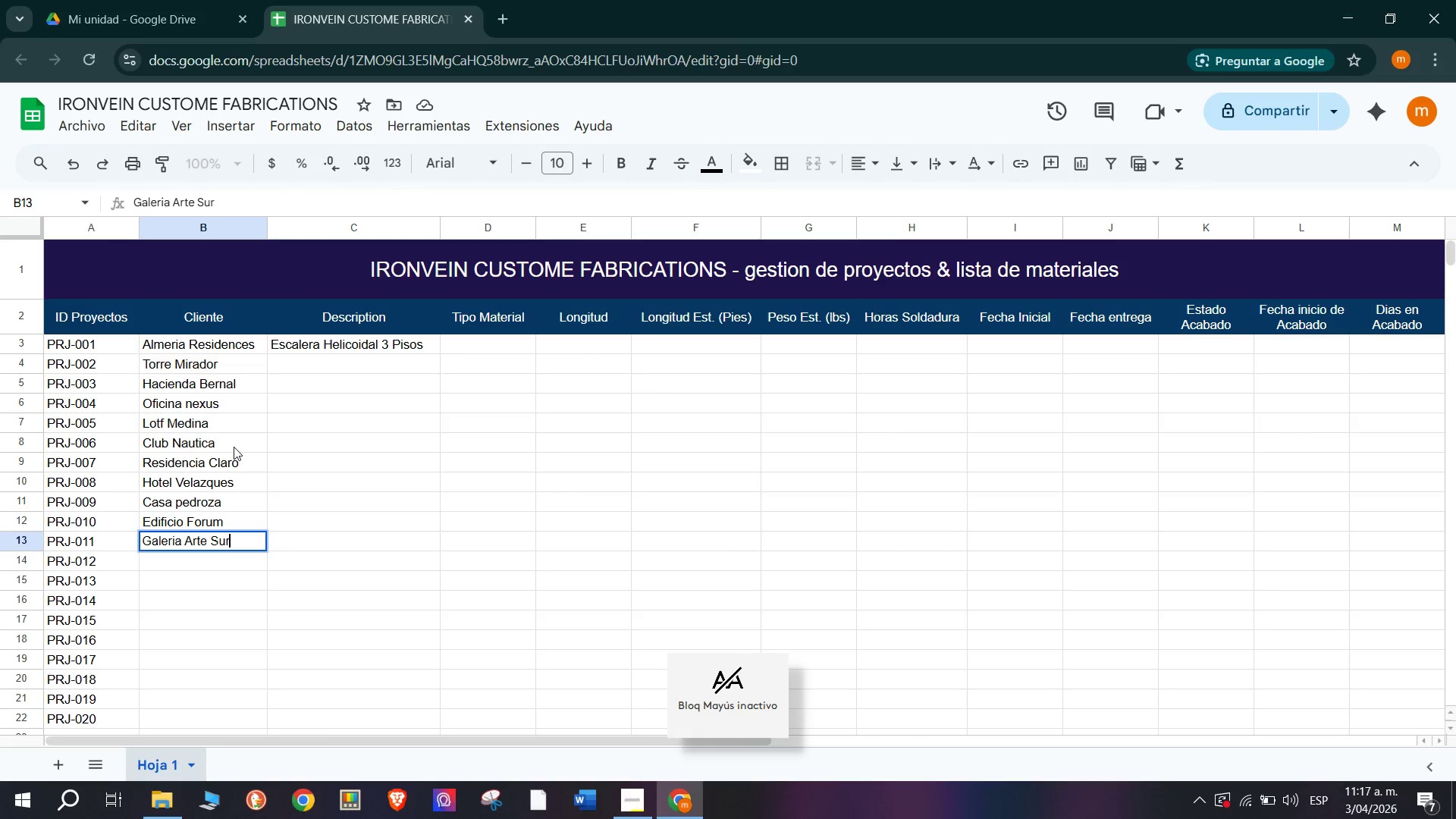 
key(Enter)
 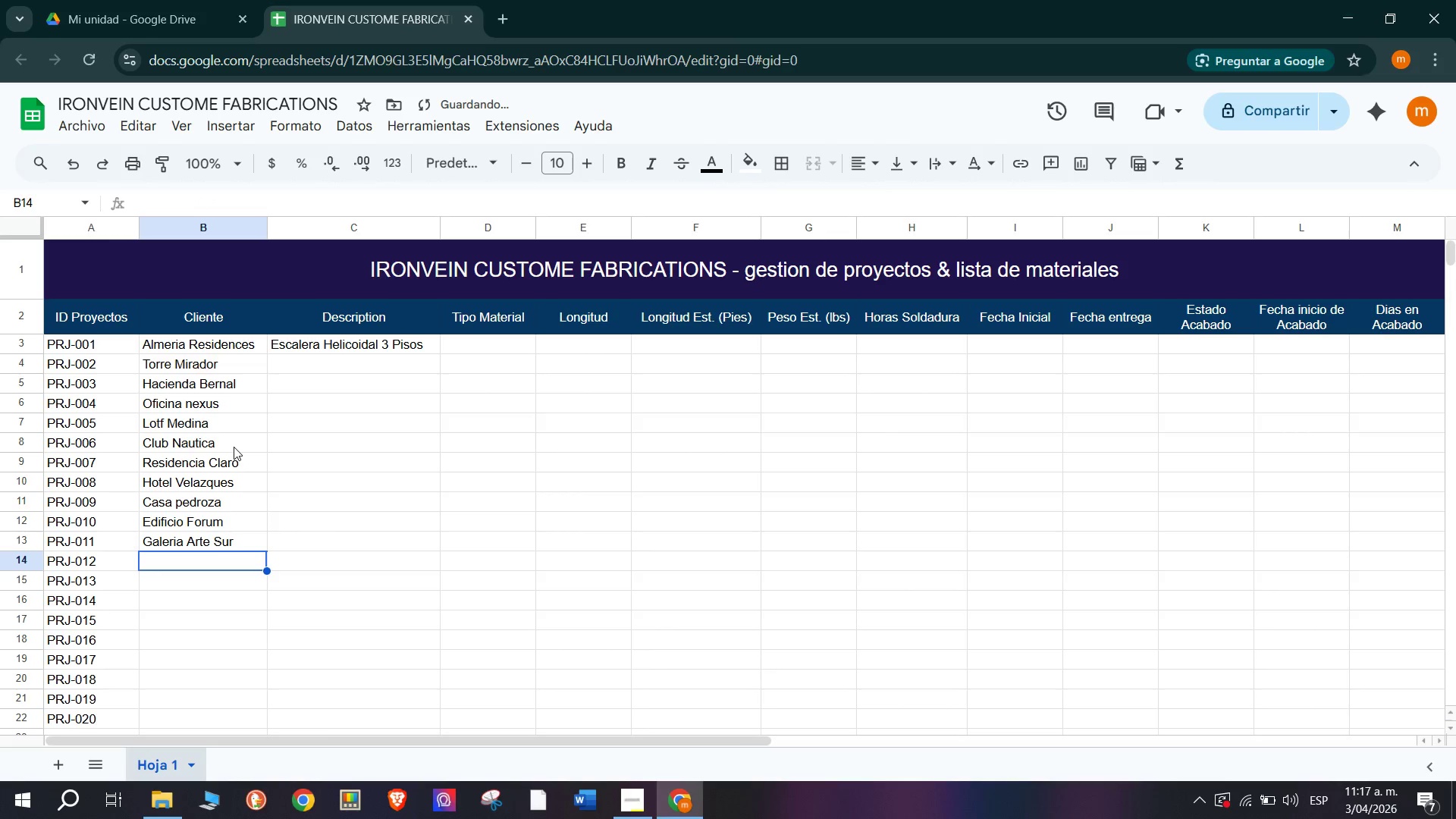 
type(Villa Esperanza)
 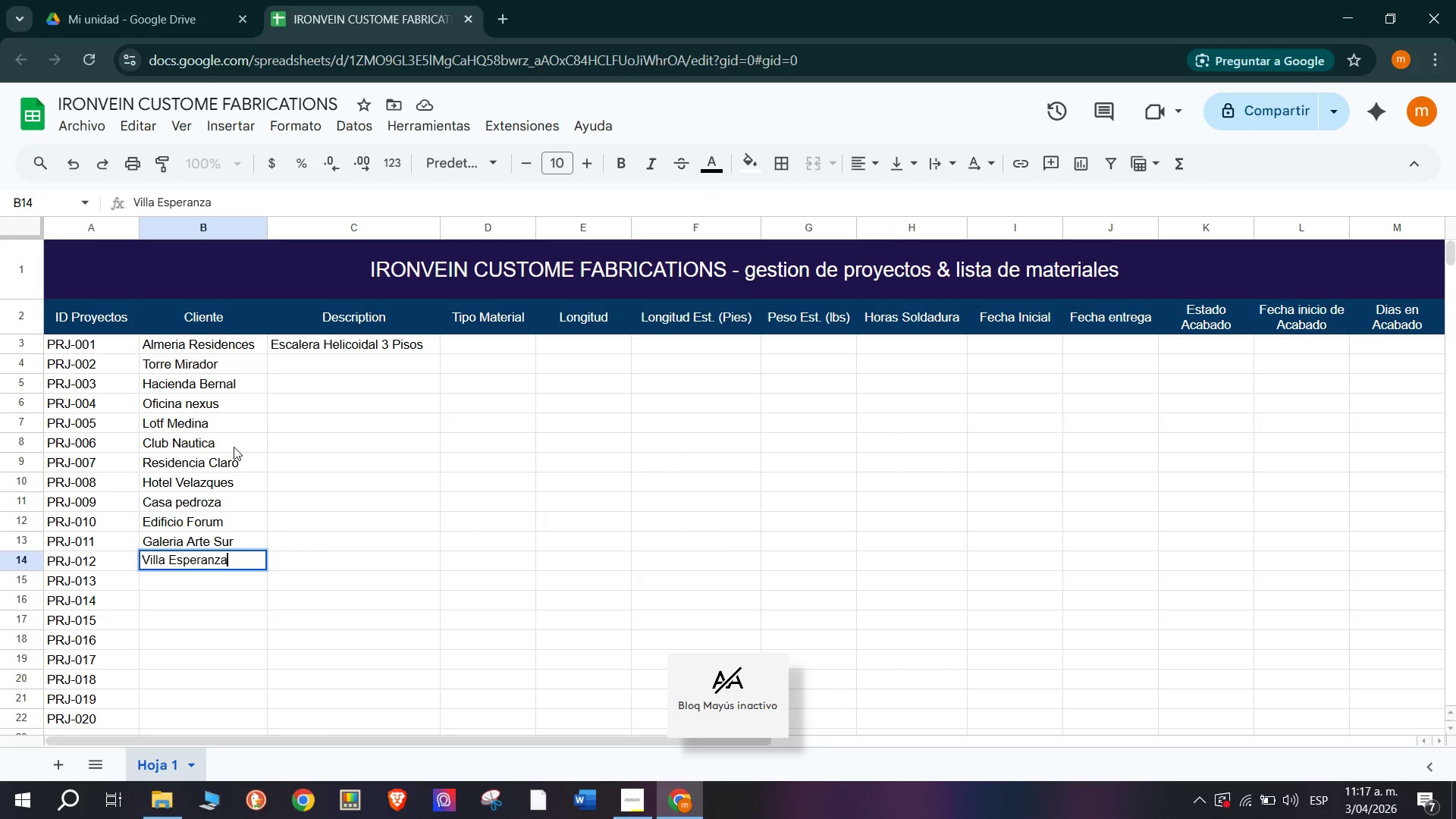 
key(Enter)
 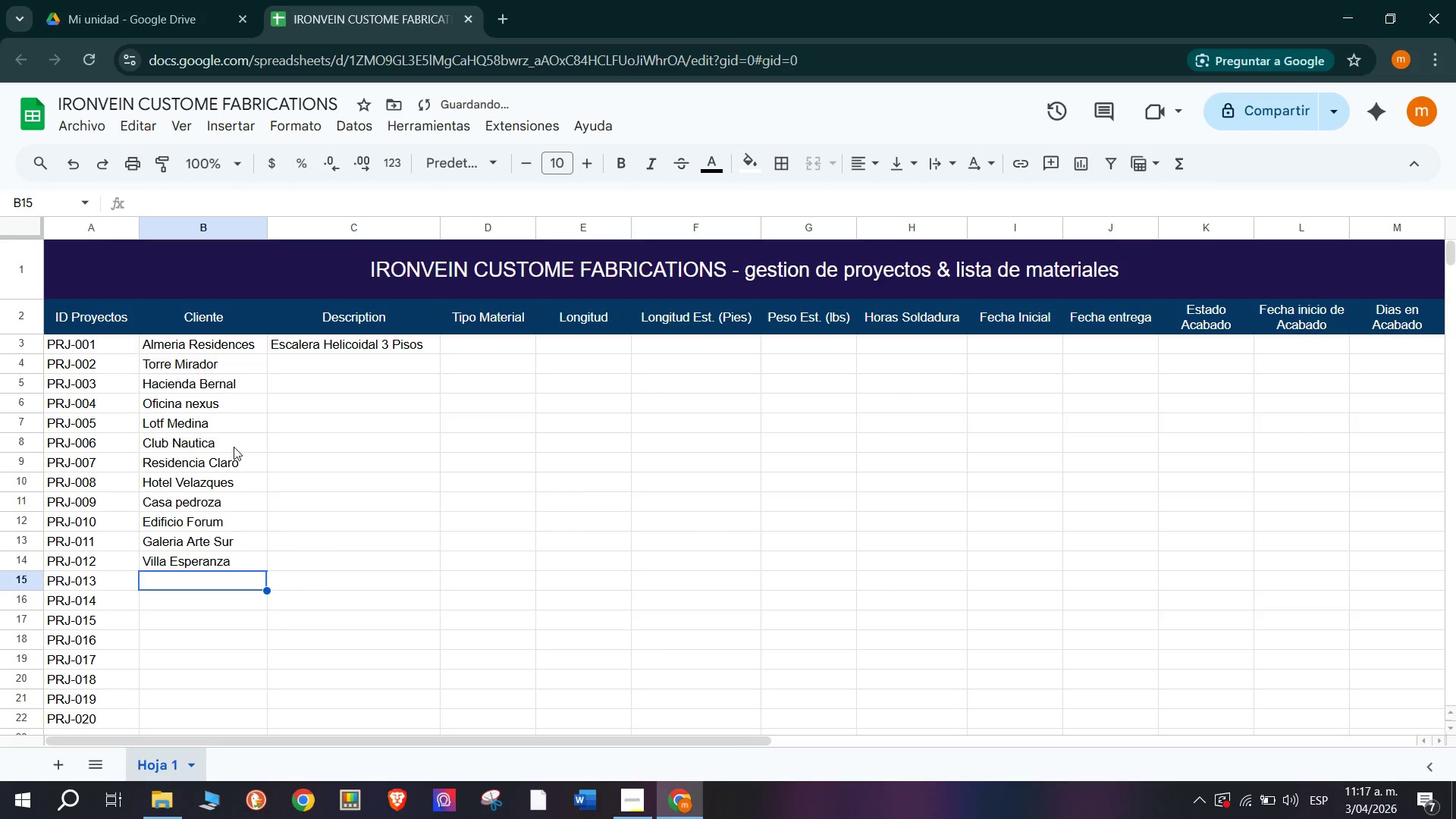 
type(Centro civico)
 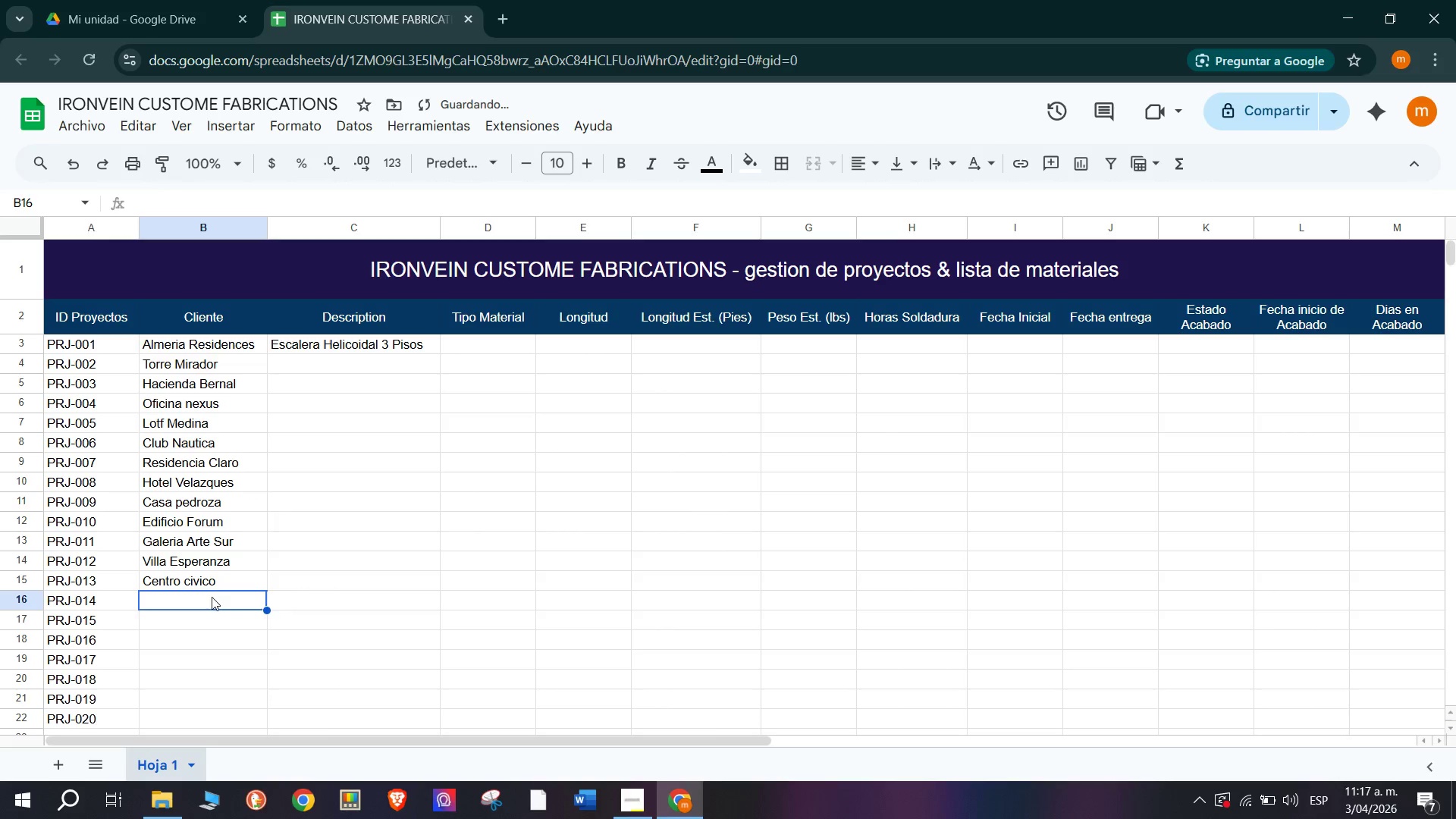 
wait(16.41)
 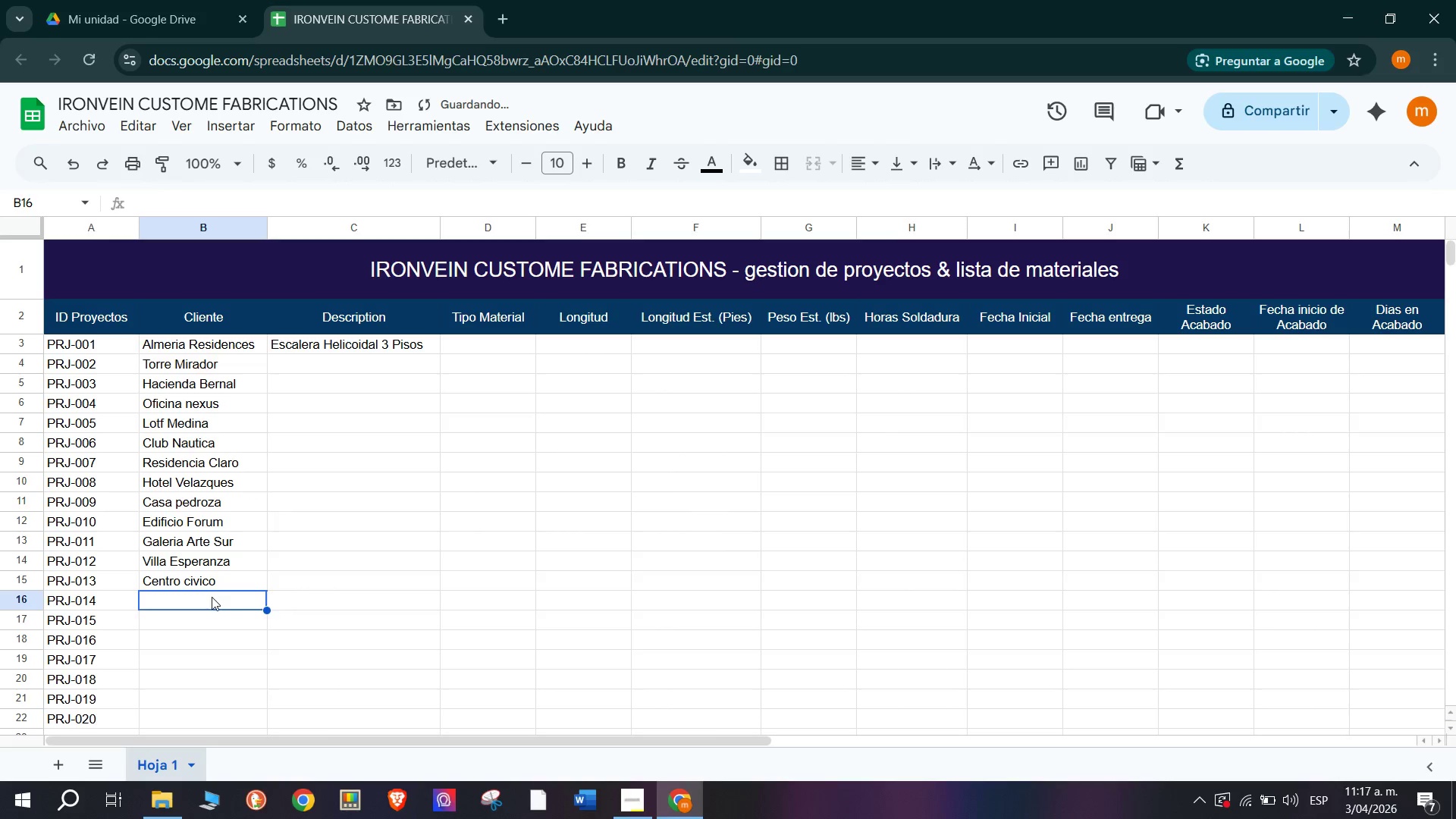 
type(Spa Serena)
 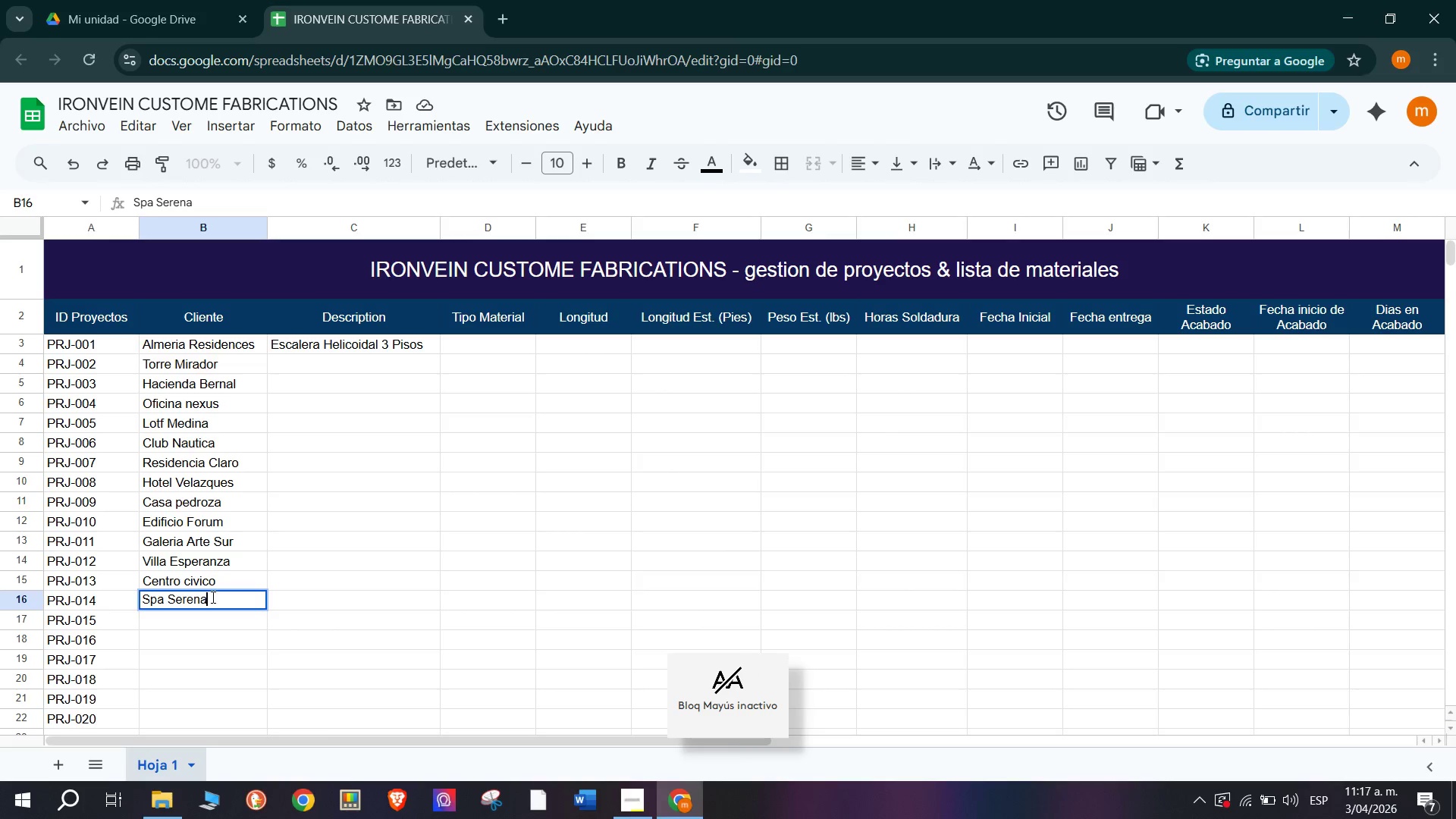 
key(Enter)
 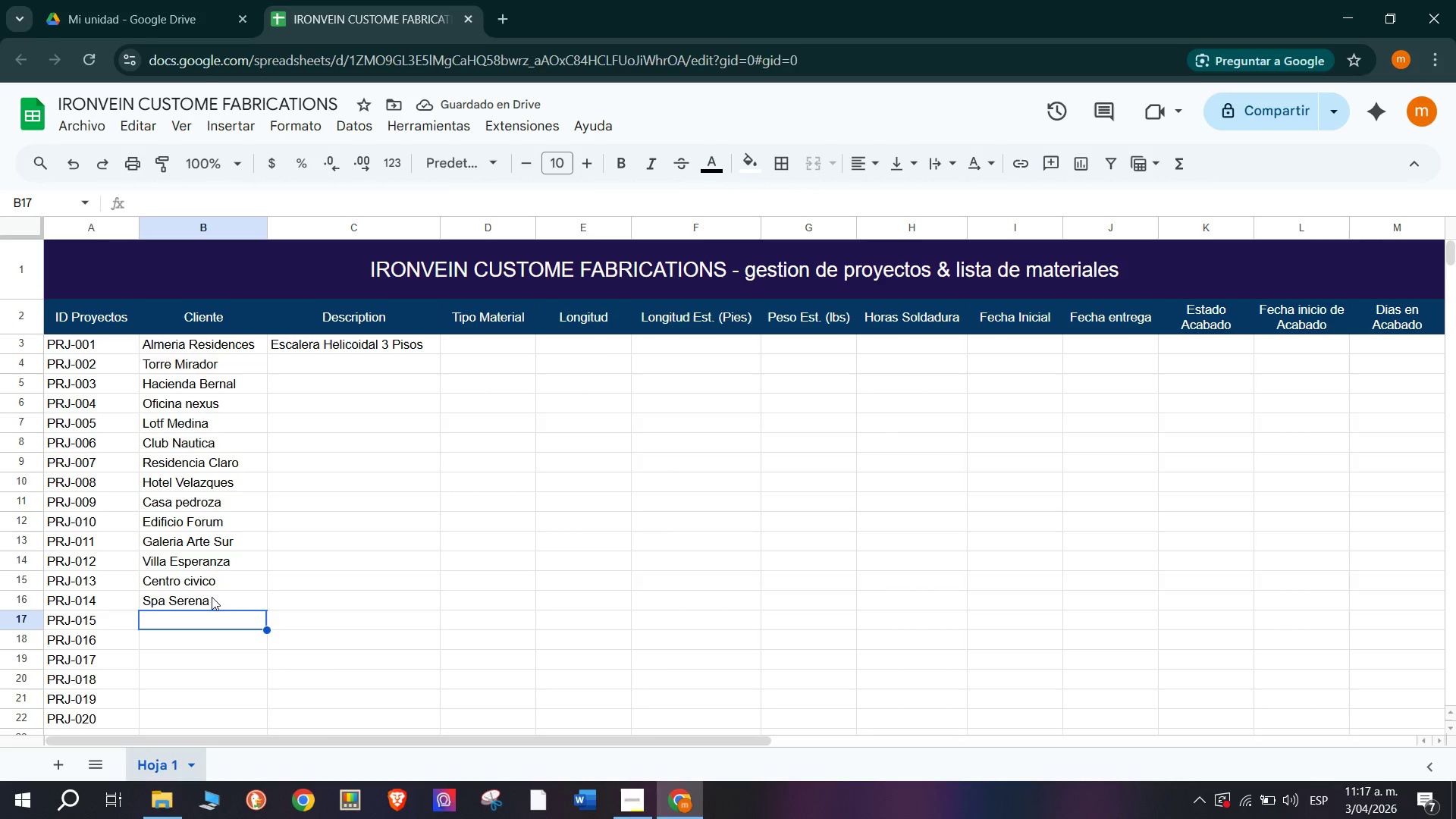 
type(Colef)
key(Backspace)
type(gio)
key(Backspace)
type(o Modelo)
key(Backspace)
key(Backspace)
key(Backspace)
type(erno)
 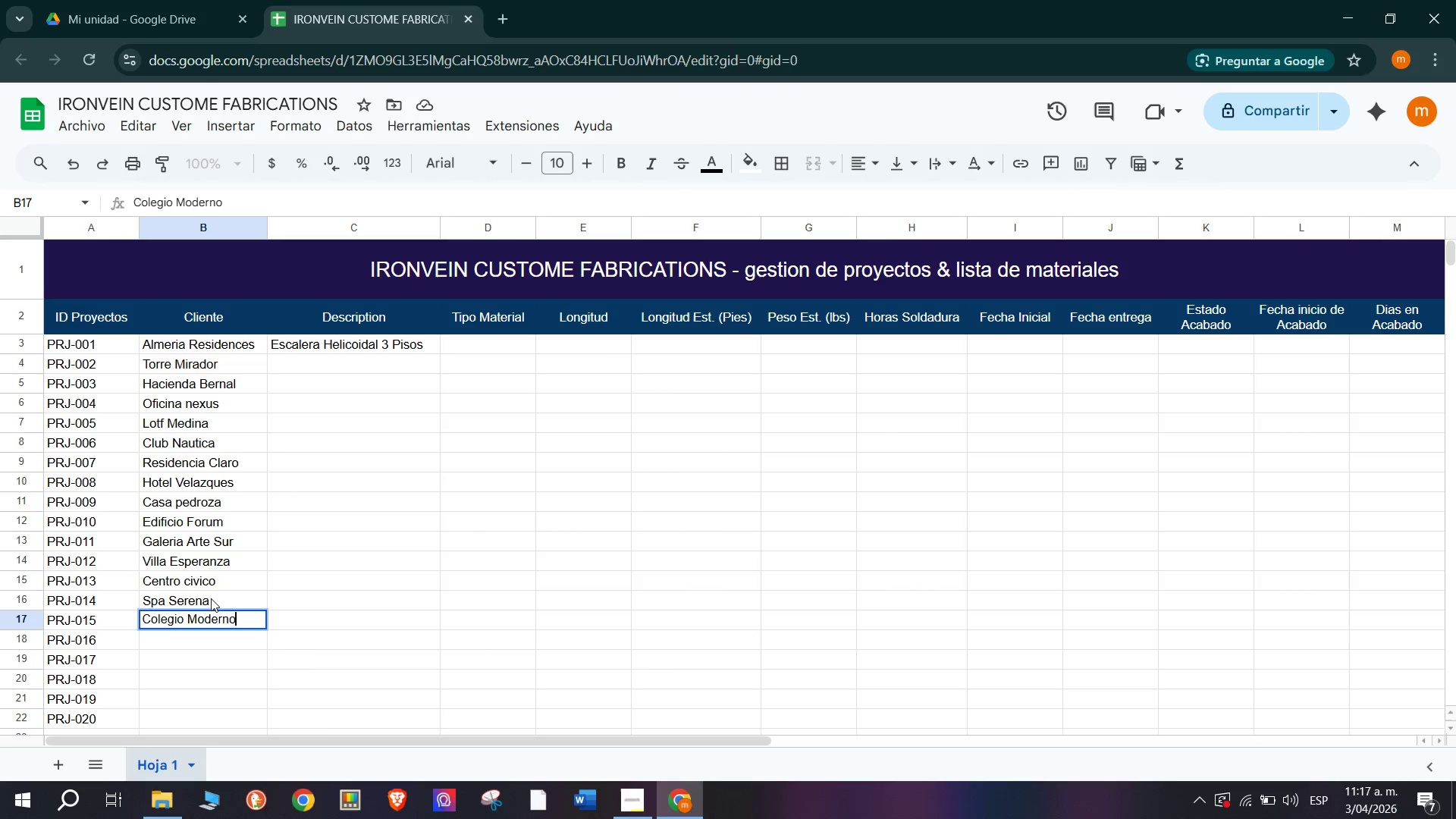 
key(Enter)
 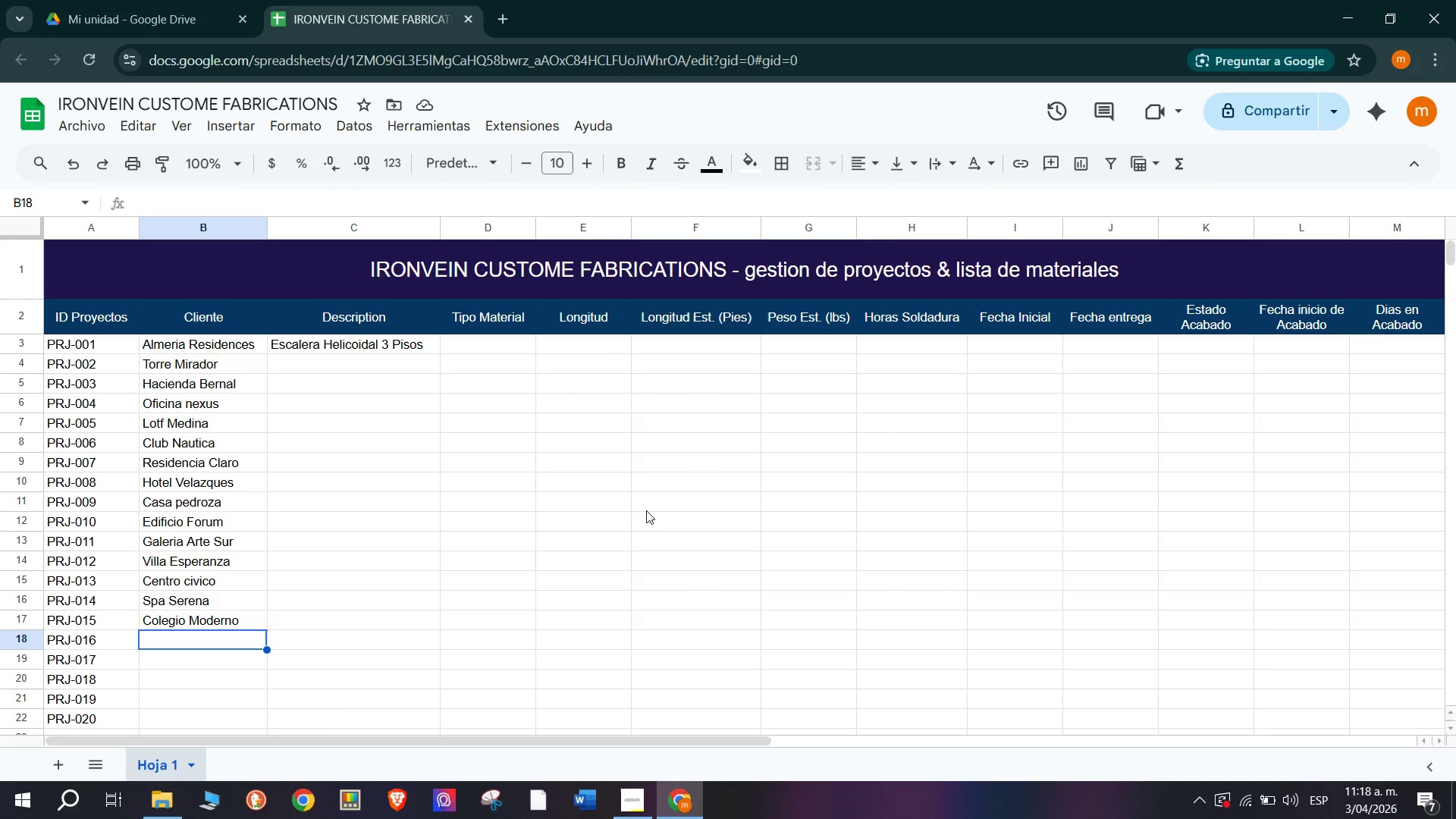 
wait(37.72)
 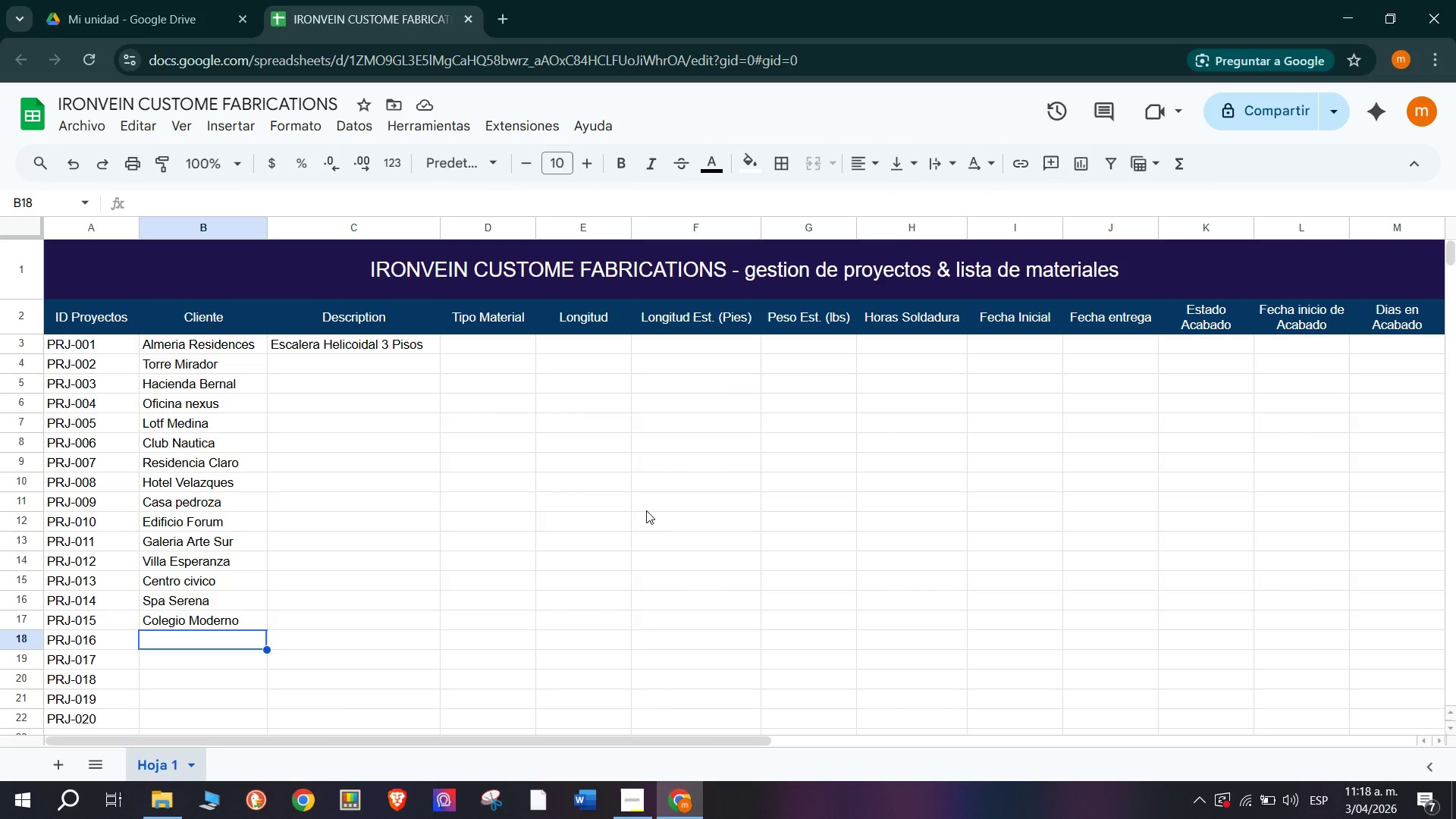 
type(Penthouse Lagos)
 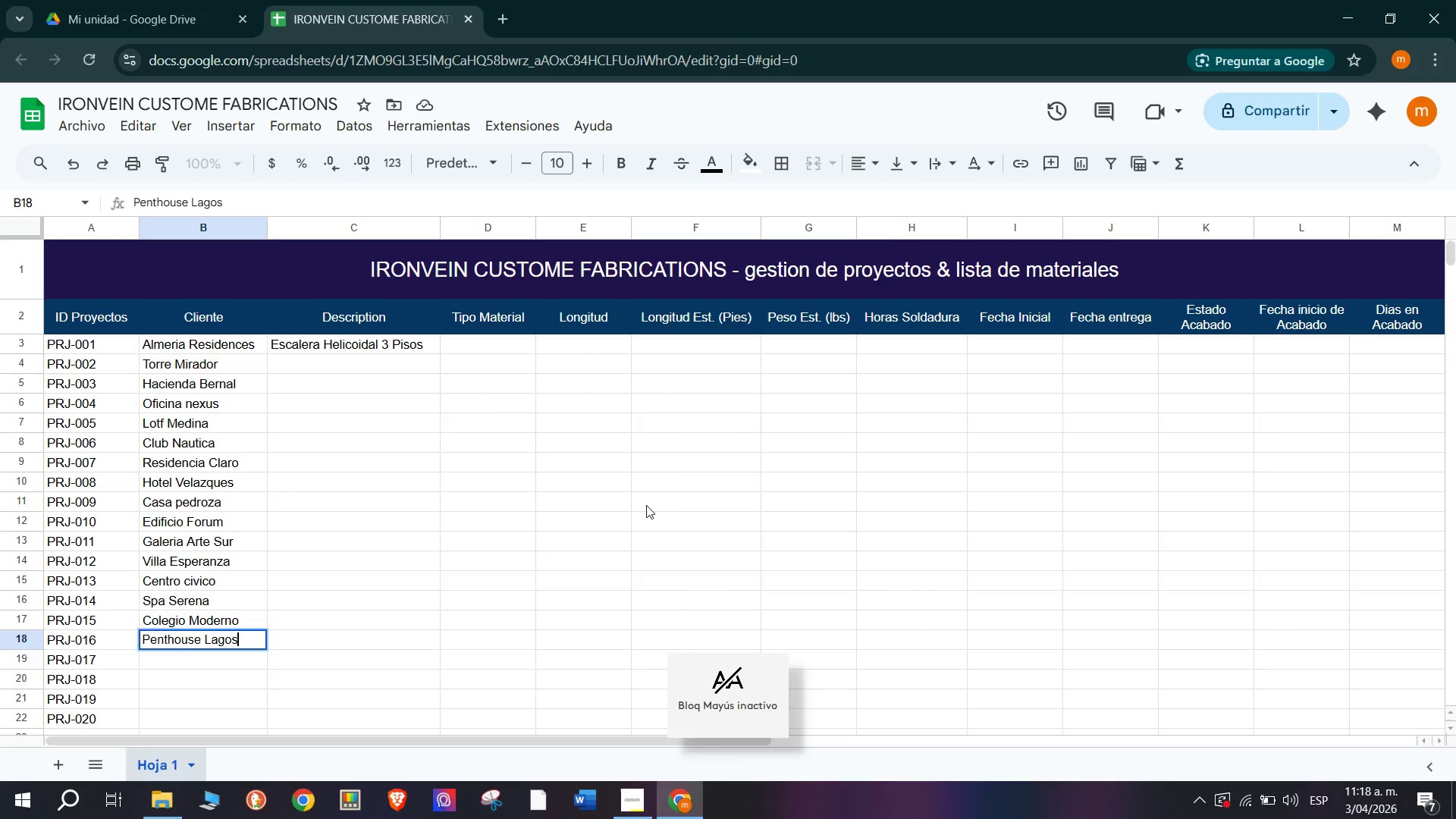 
key(Enter)
 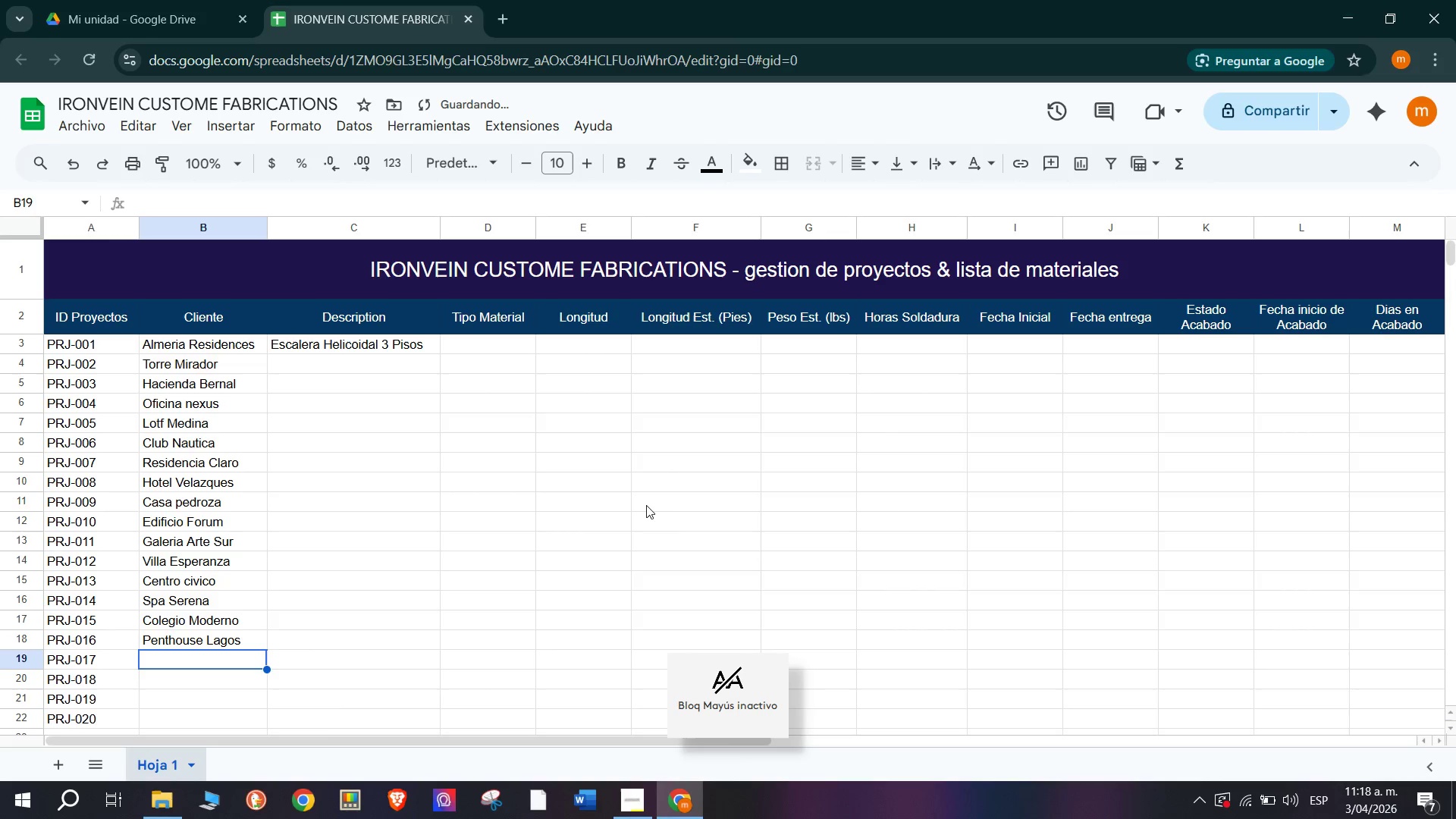 
type(Bodegas Viento)
 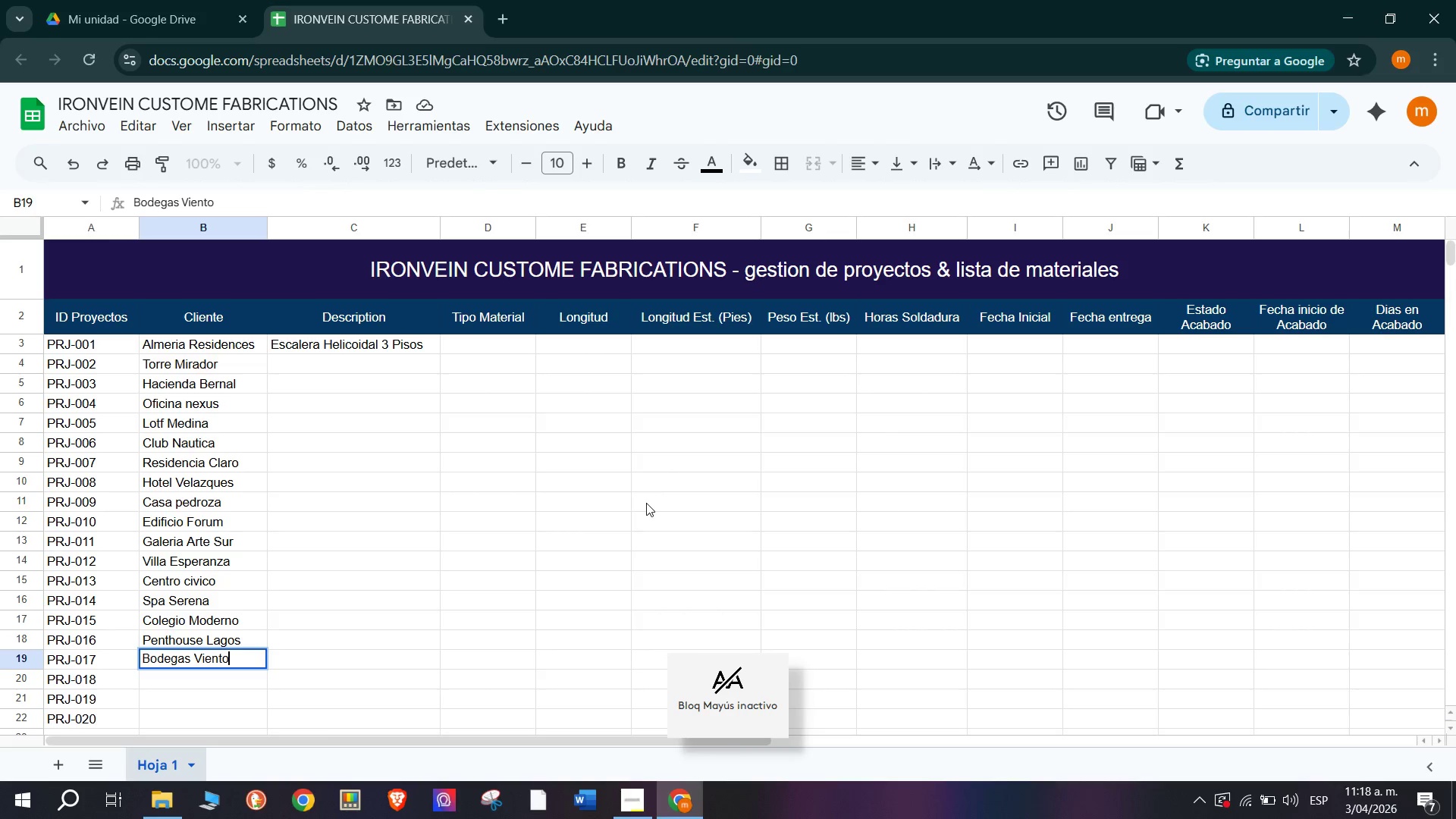 
key(Enter)
 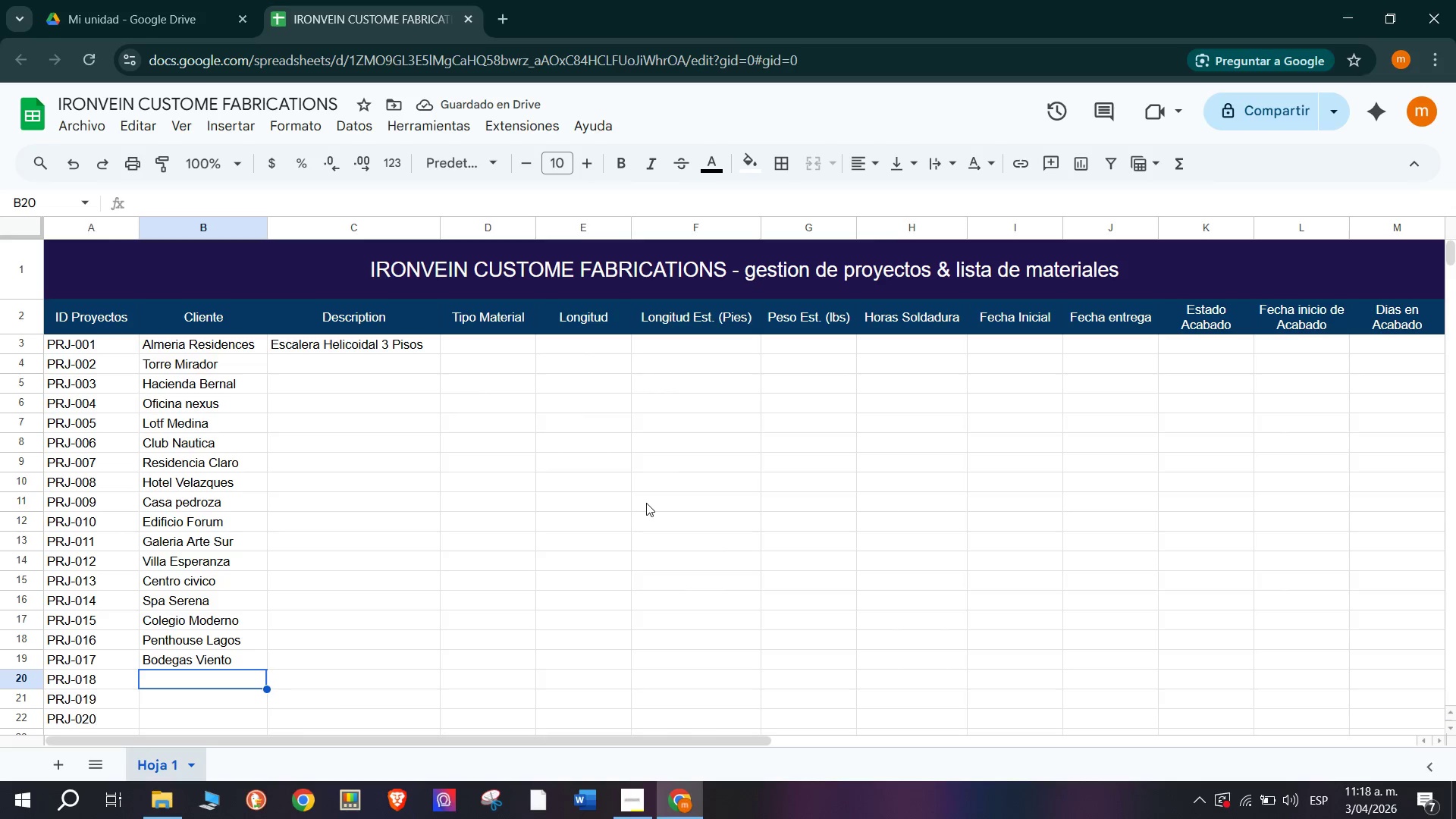 
type(Museo Noer)
key(Backspace)
key(Backspace)
type(rte)
 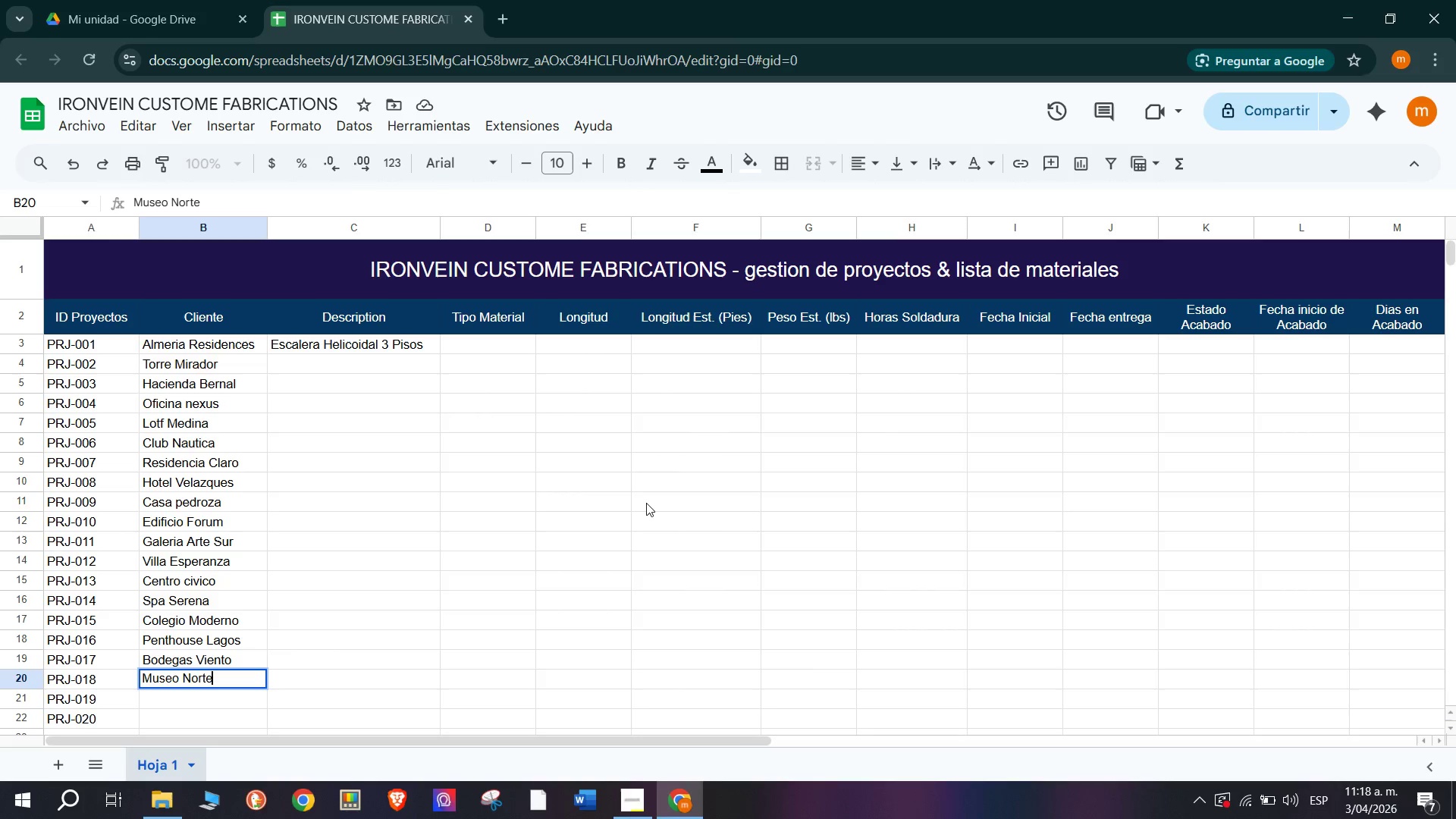 
key(Enter)
 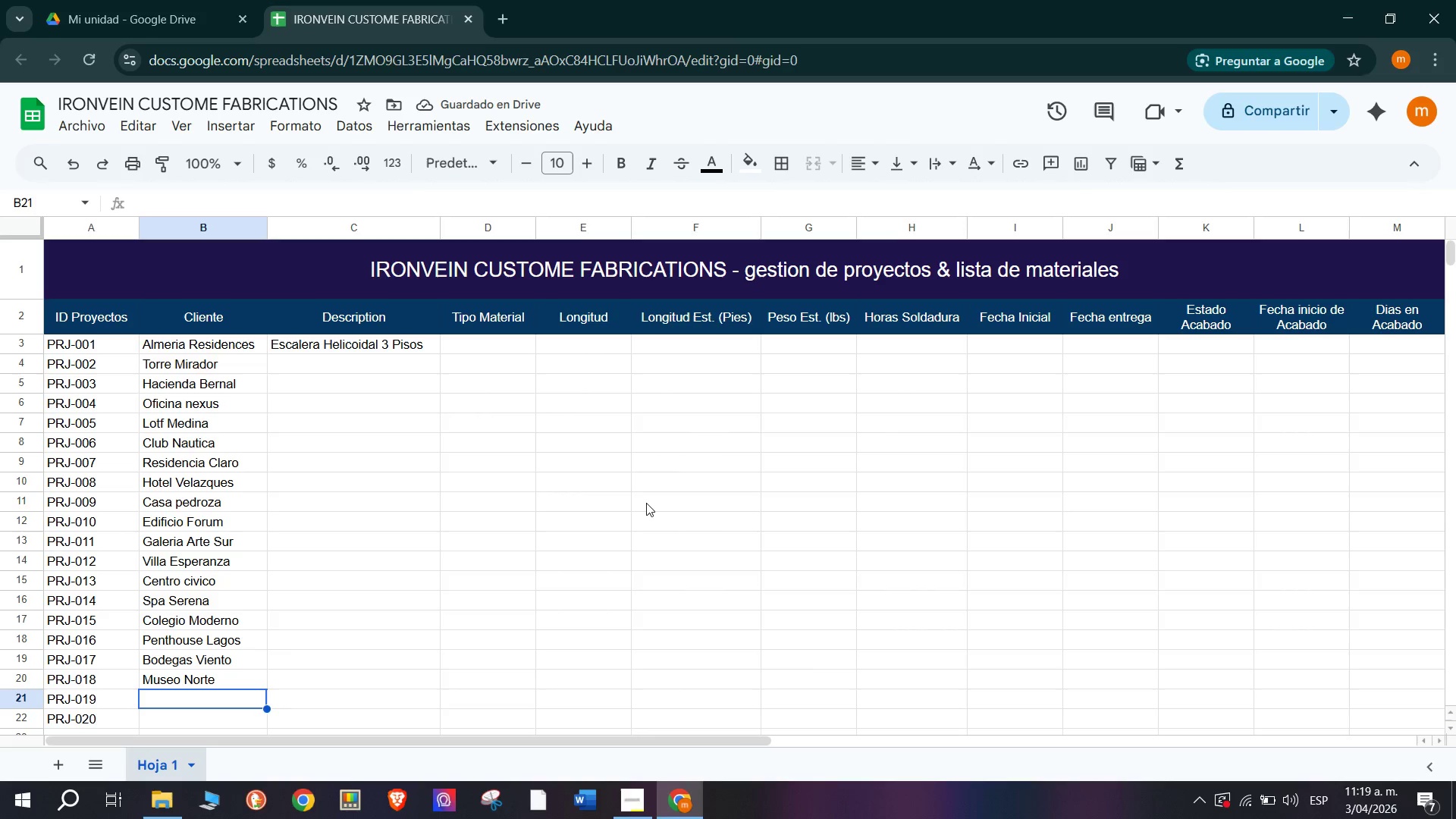 
type(V)
key(Backspace)
type(Cli)
key(Backspace)
key(Backspace)
key(Backspace)
key(Backspace)
type(Clinica Norte)
 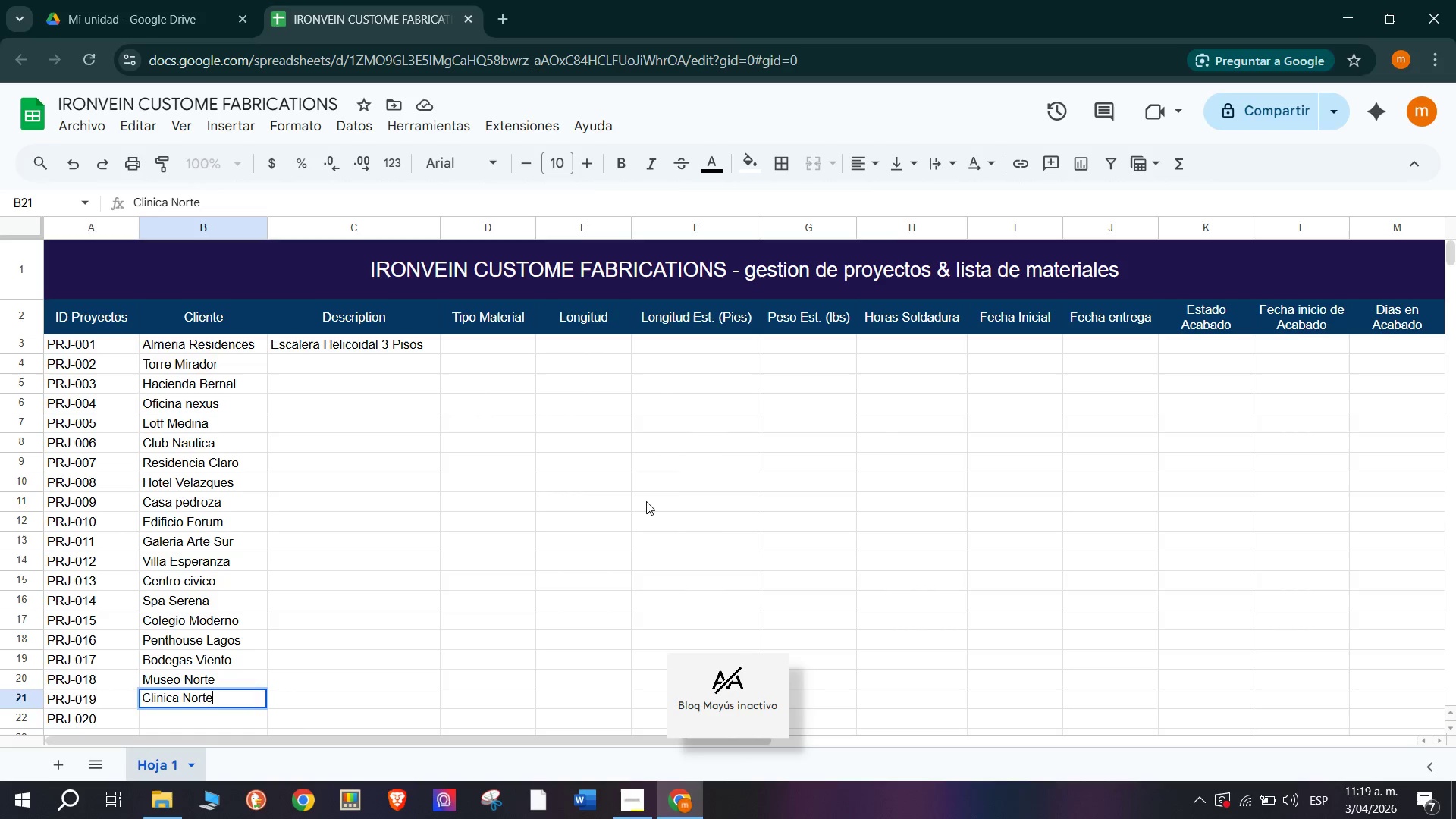 
key(Enter)
 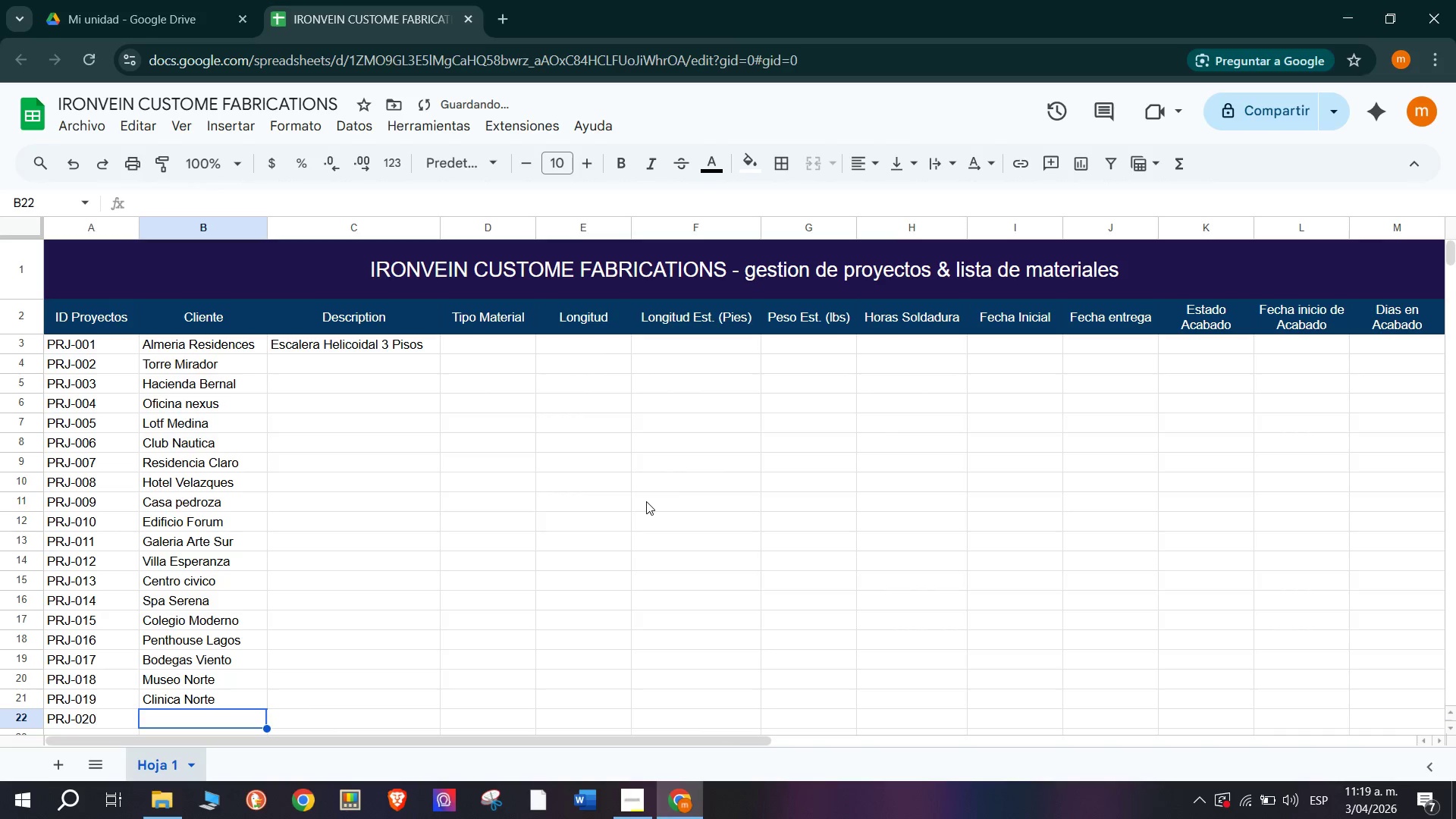 
type(Torre Business)
 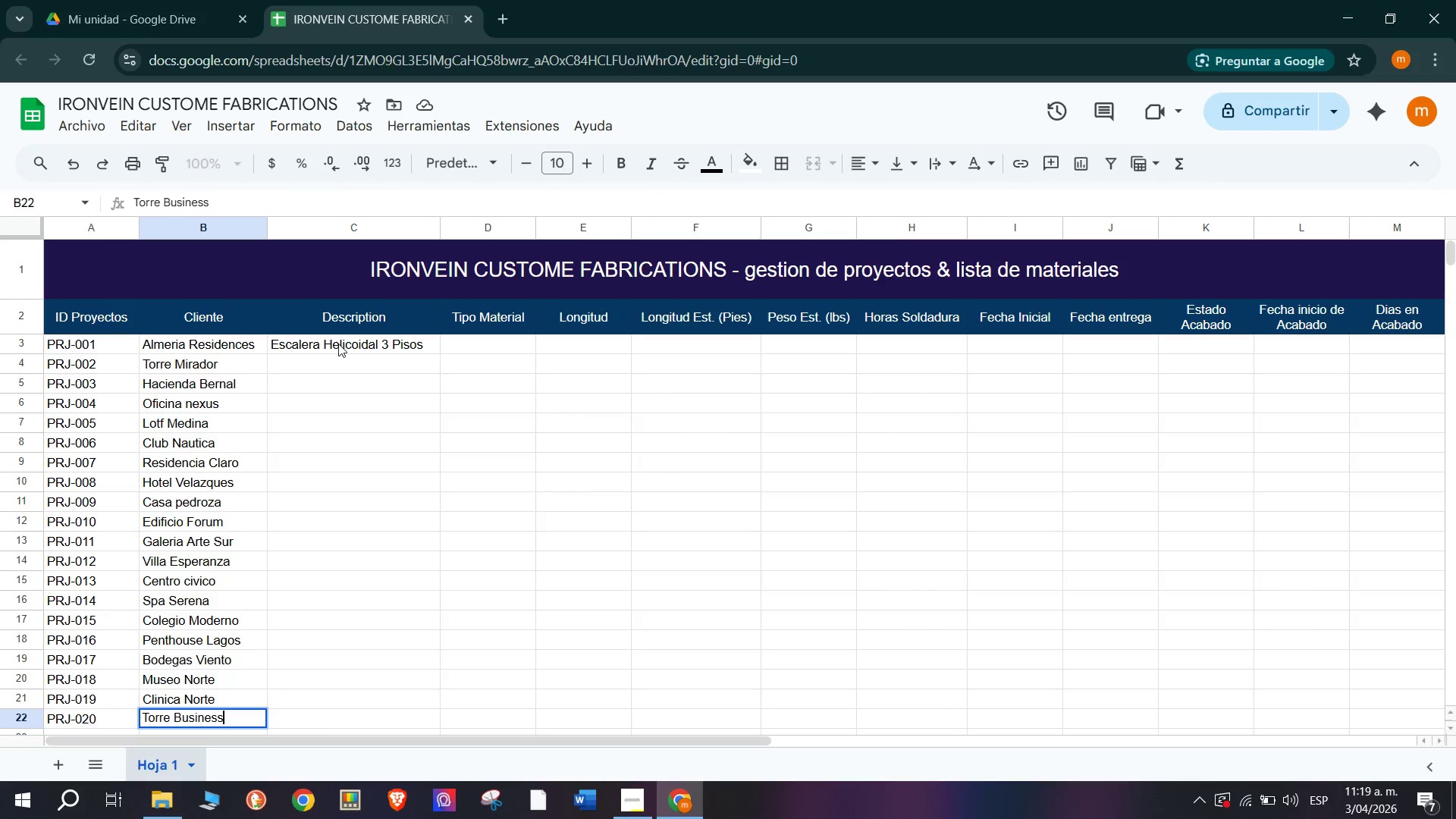 
left_click([357, 362])